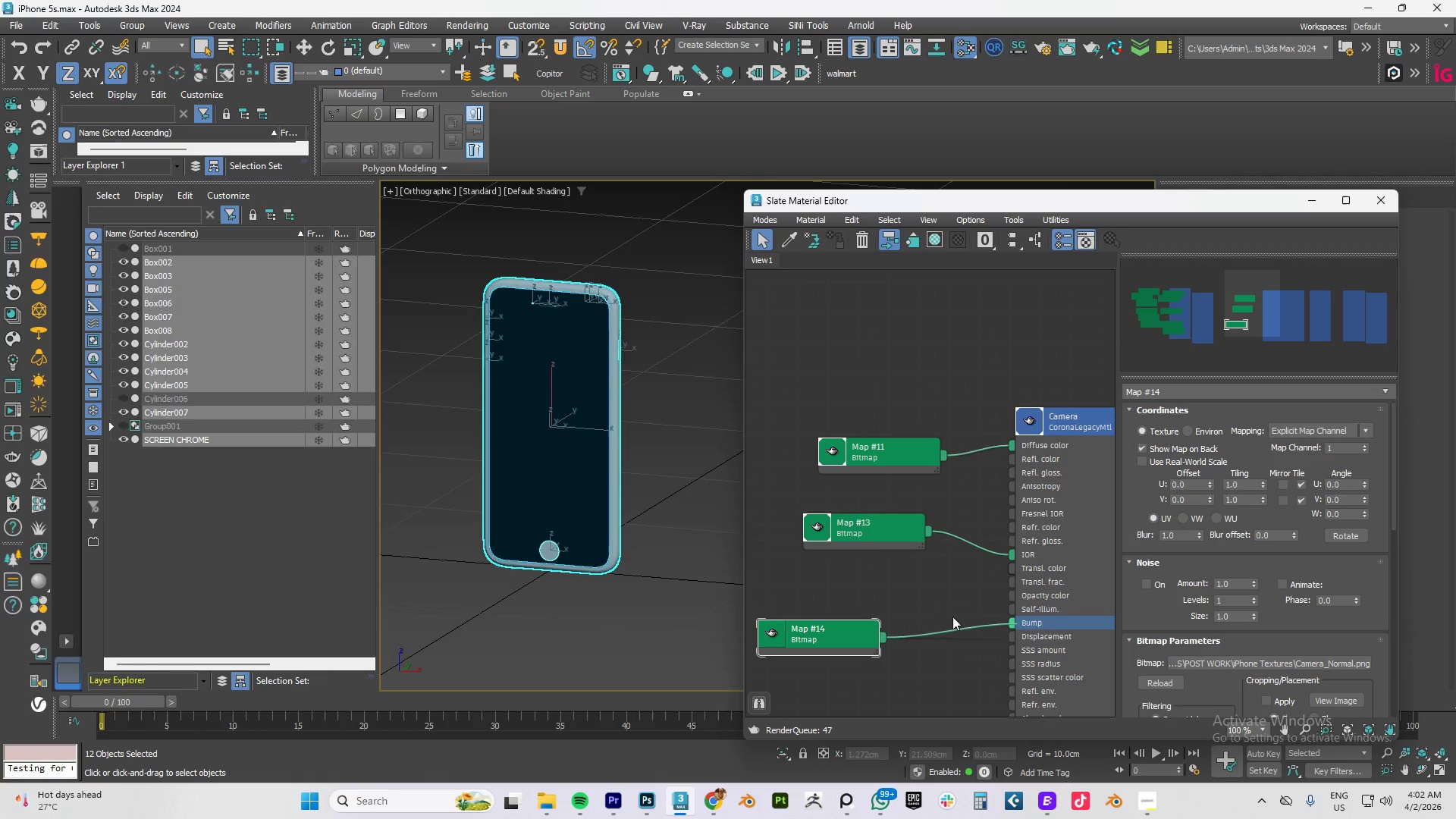 
key(Alt+Tab)
 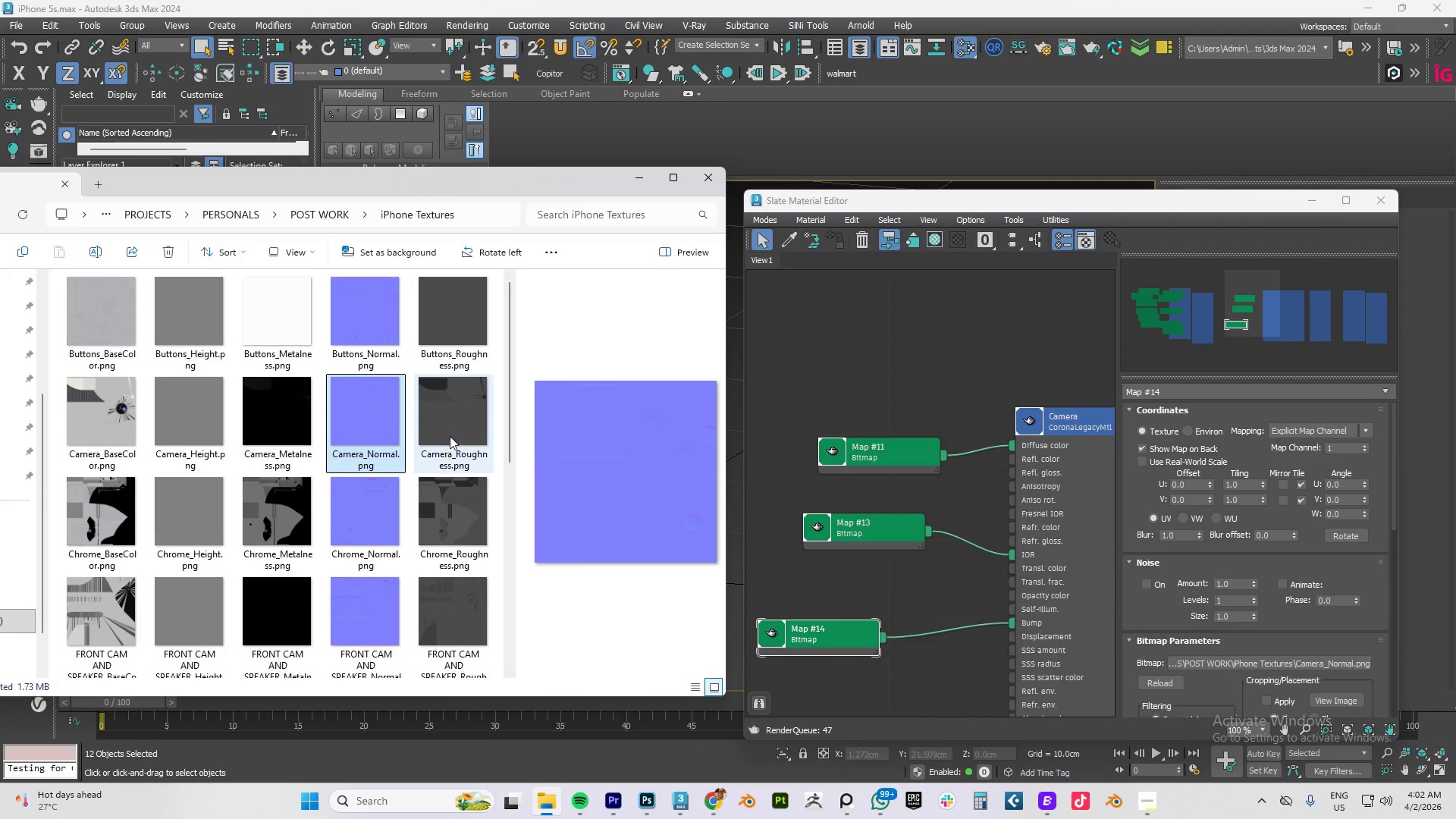 
left_click_drag(start_coordinate=[451, 430], to_coordinate=[866, 488])
 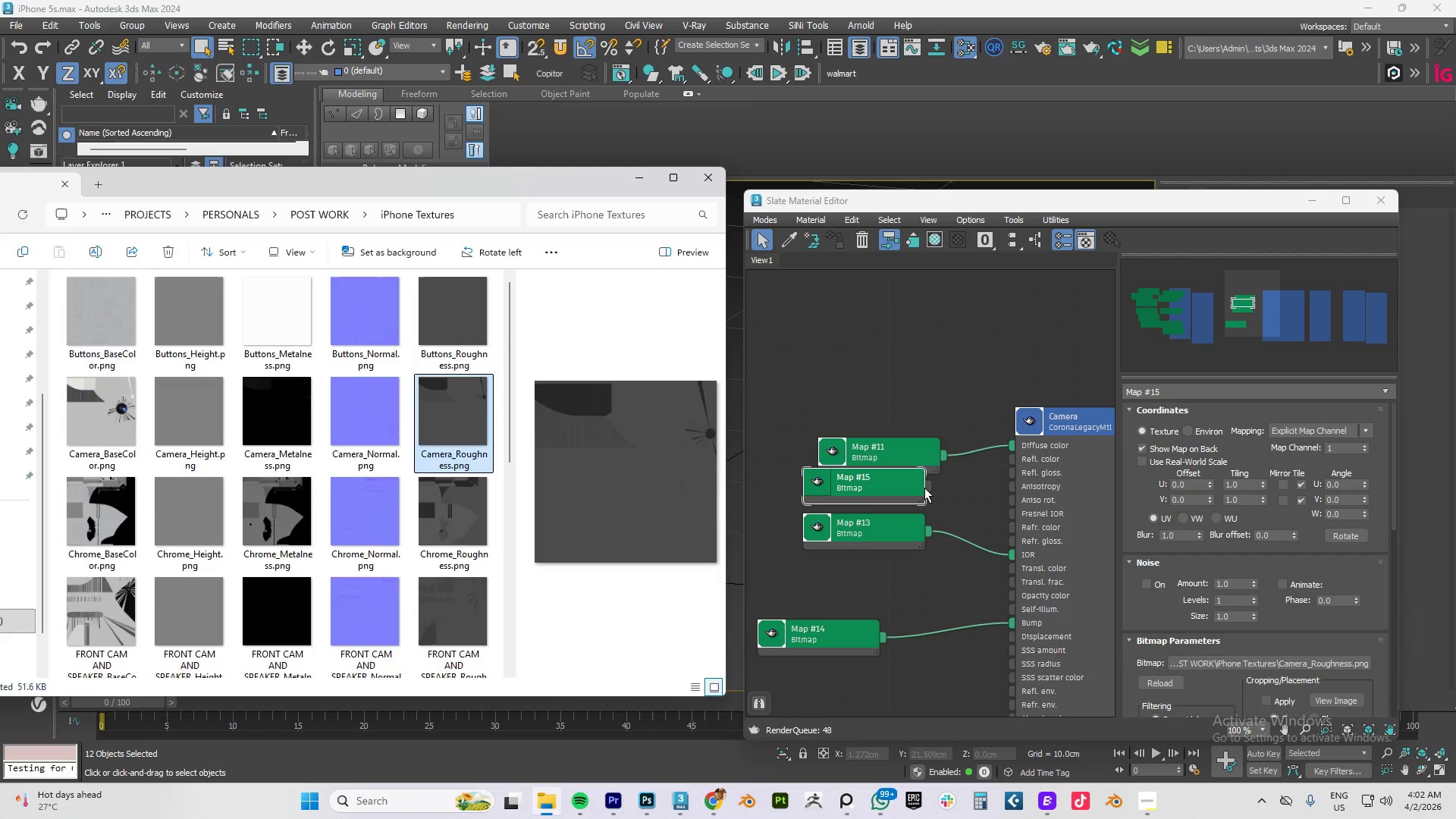 
left_click_drag(start_coordinate=[924, 488], to_coordinate=[1015, 471])
 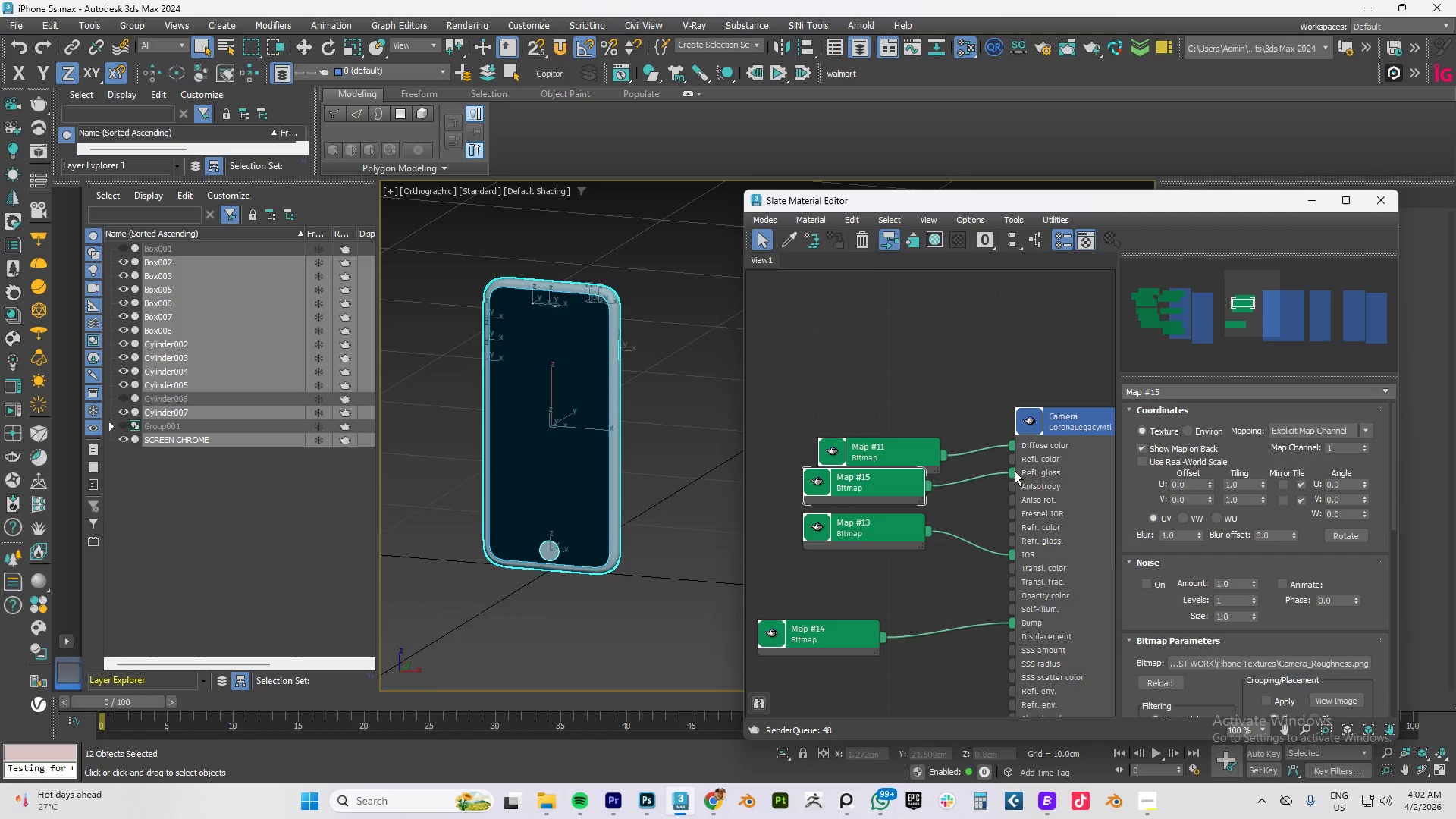 
key(Alt+AltLeft)
 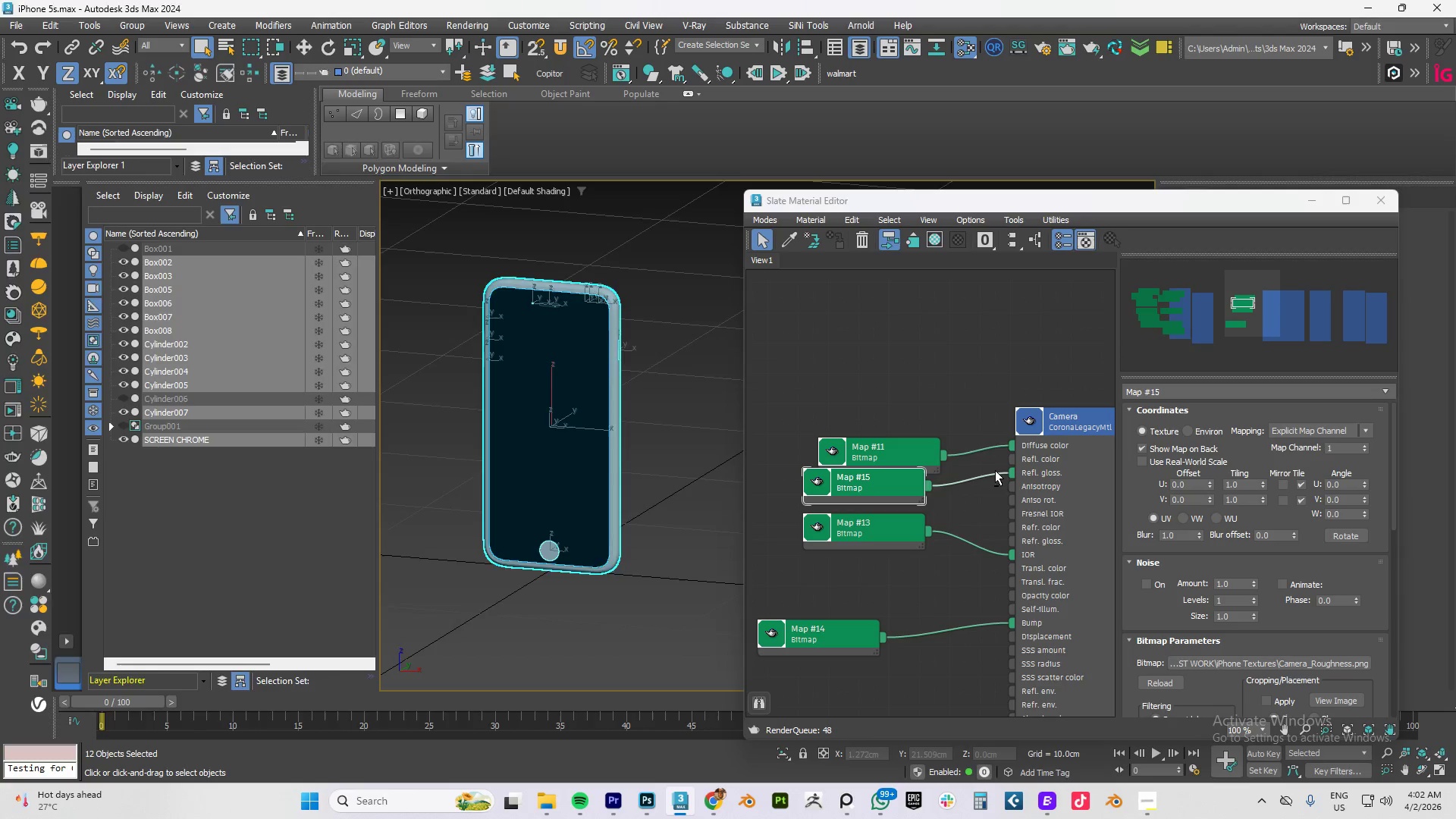 
key(Alt+Tab)
 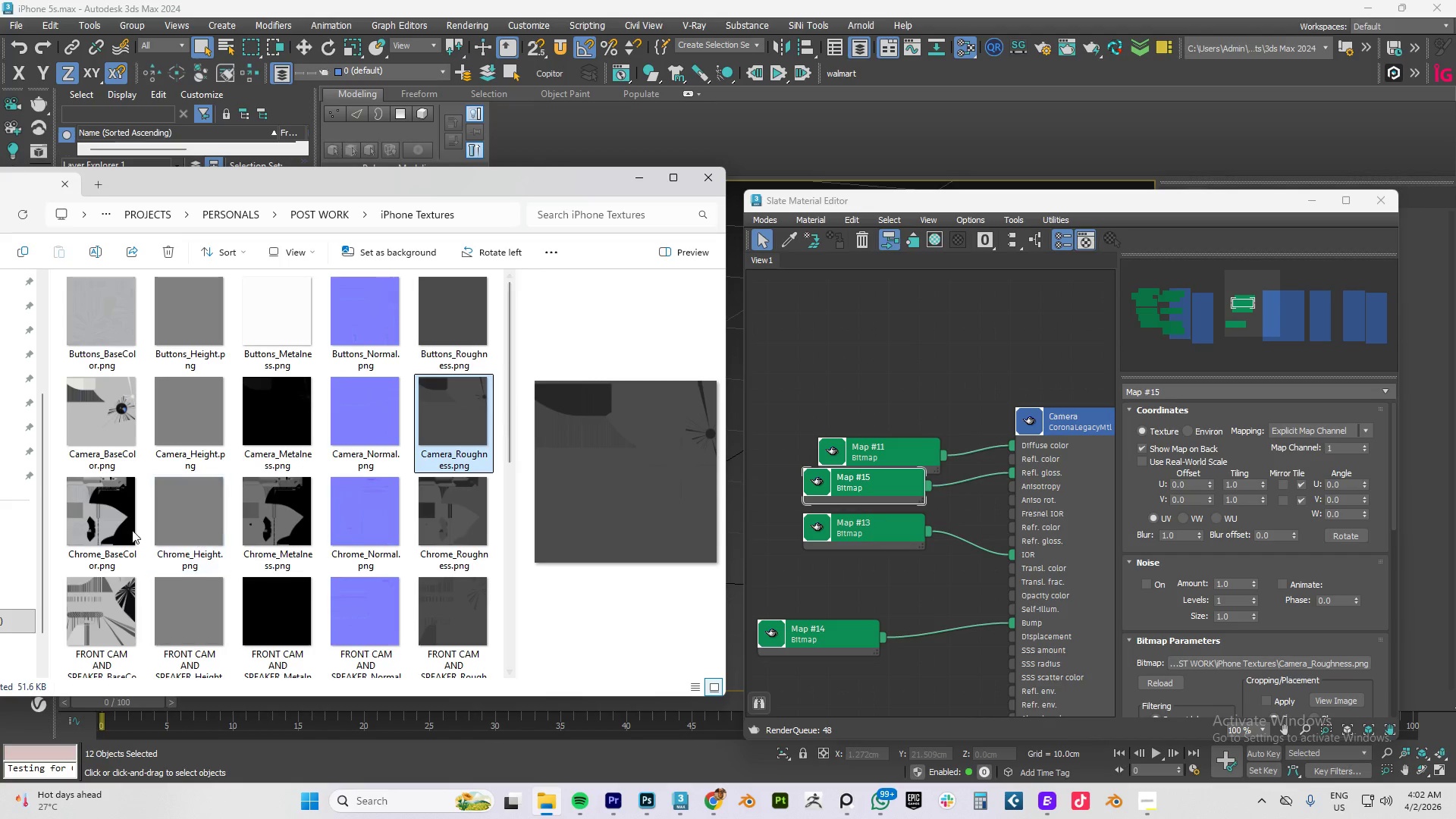 
left_click_drag(start_coordinate=[89, 538], to_coordinate=[103, 538])
 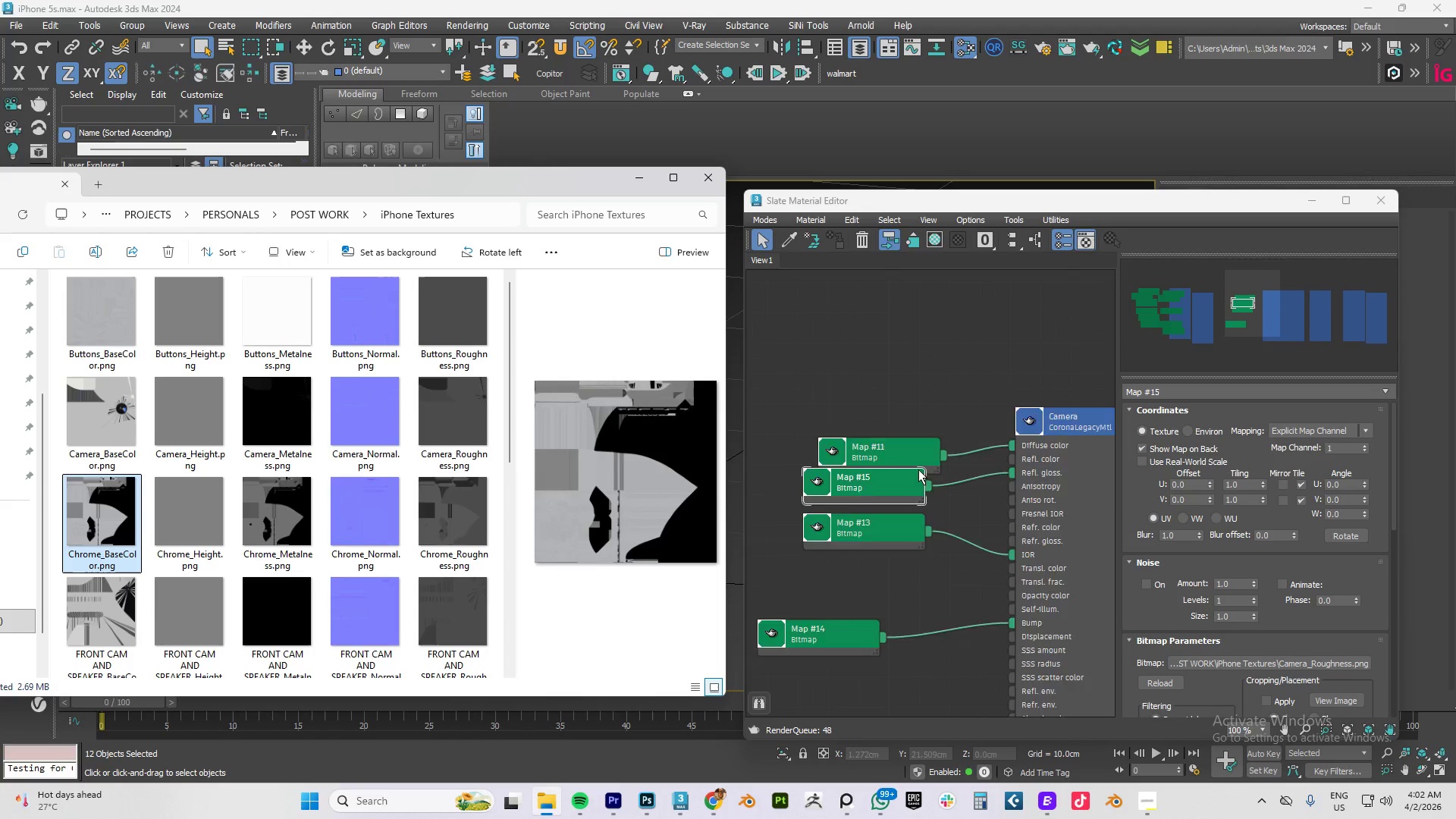 
scroll: coordinate [918, 469], scroll_direction: down, amount: 4.0
 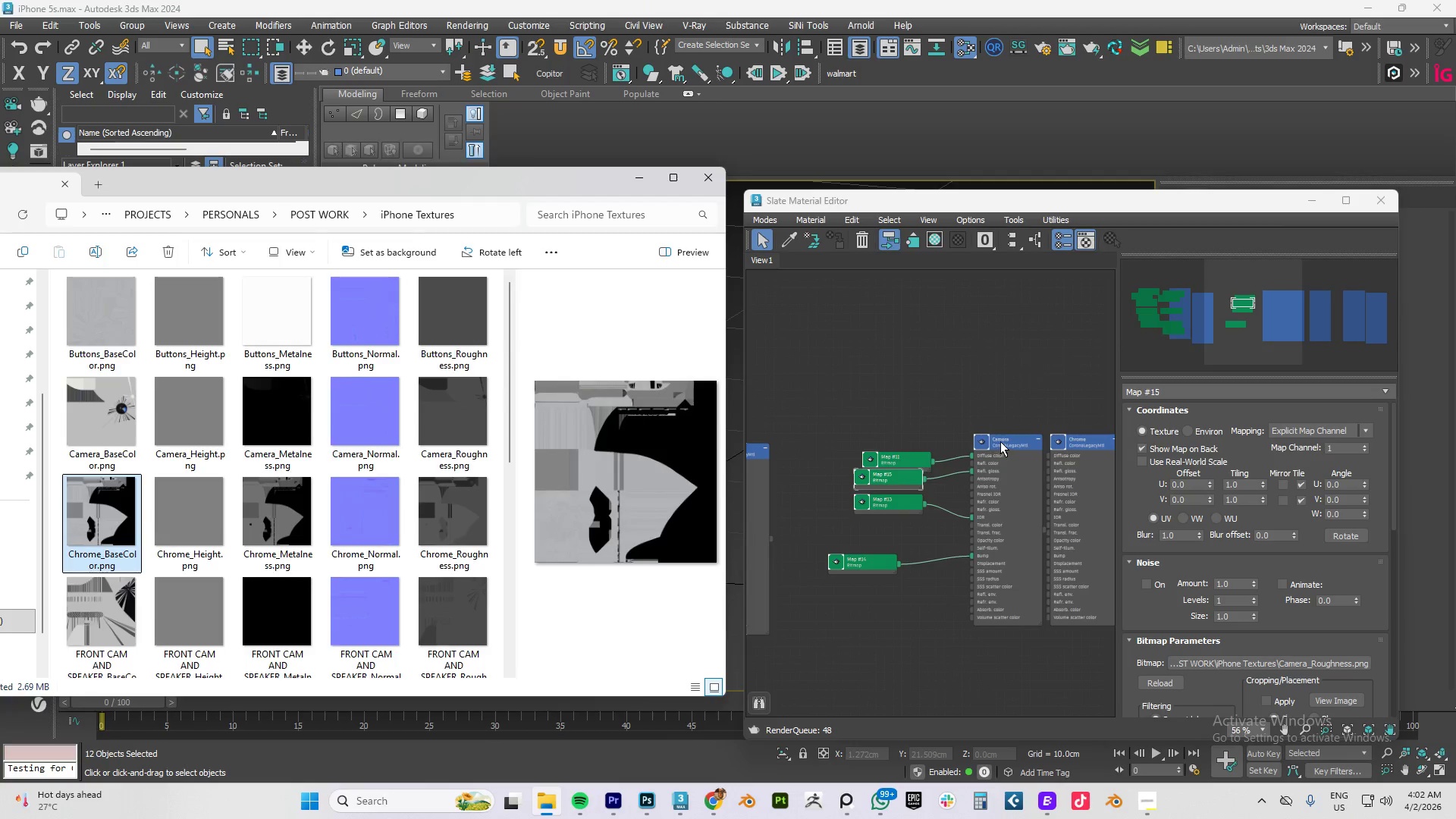 
left_click_drag(start_coordinate=[1000, 441], to_coordinate=[844, 443])
 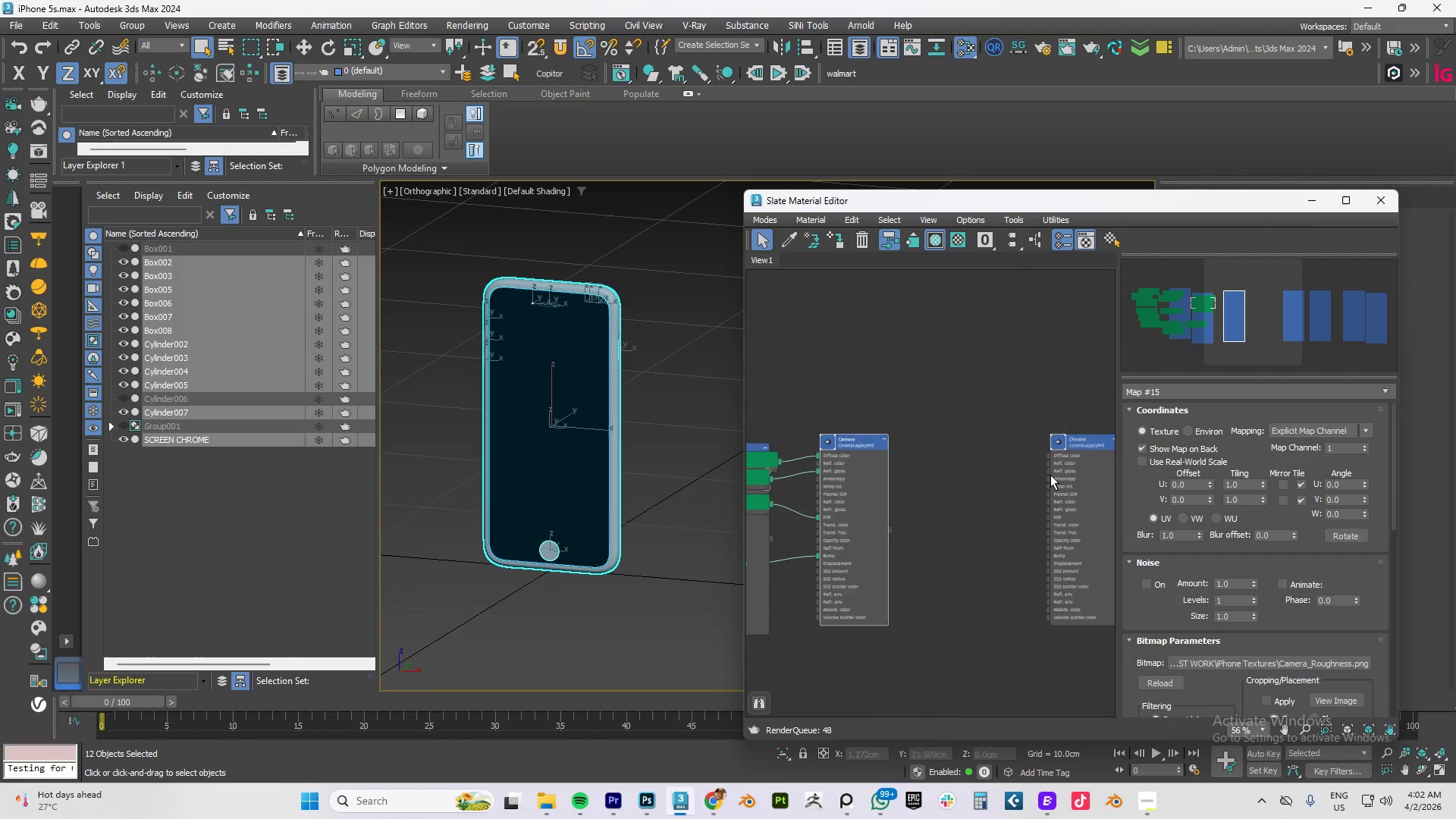 
scroll: coordinate [1056, 475], scroll_direction: up, amount: 4.0
 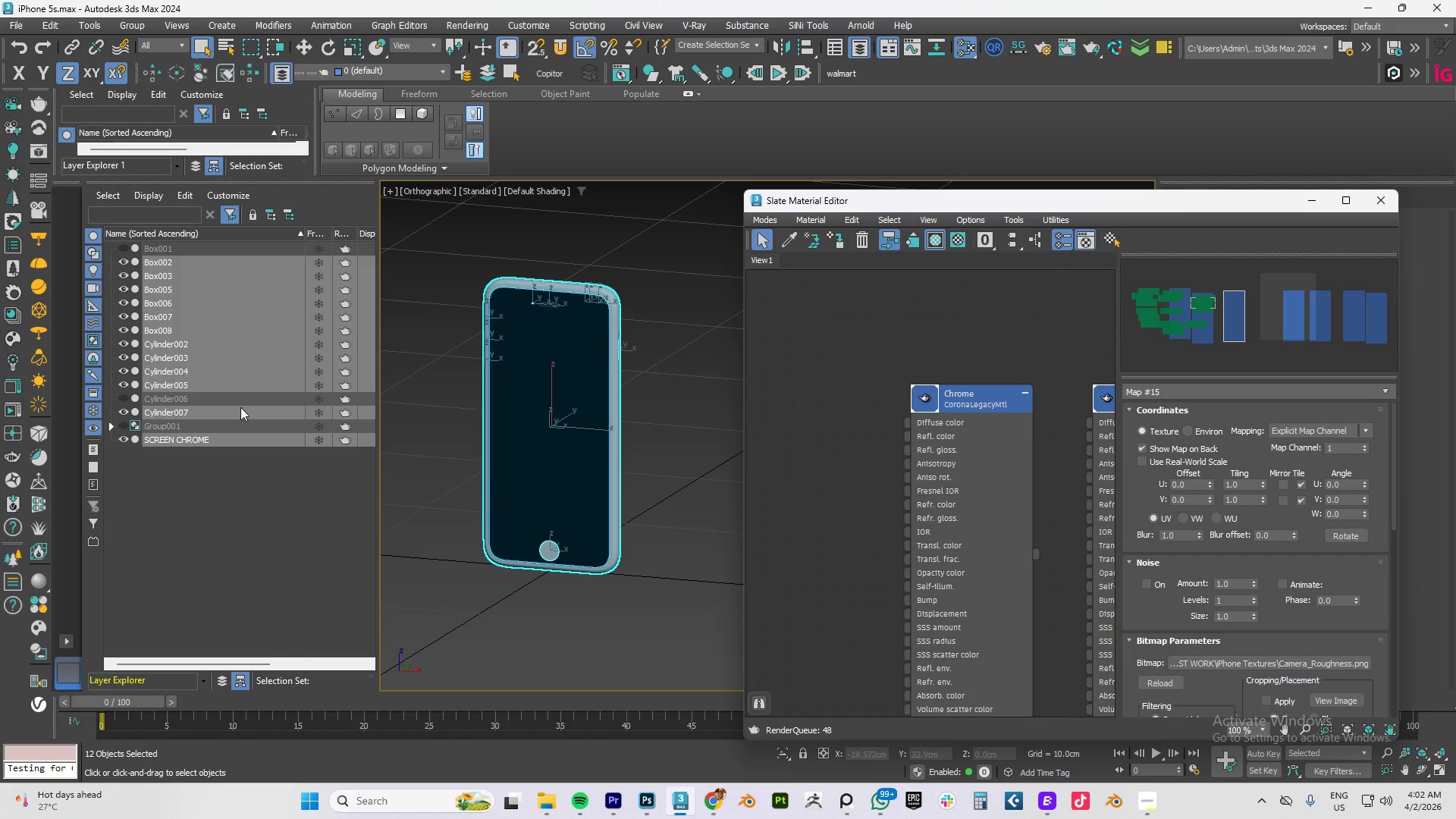 
key(Alt+AltLeft)
 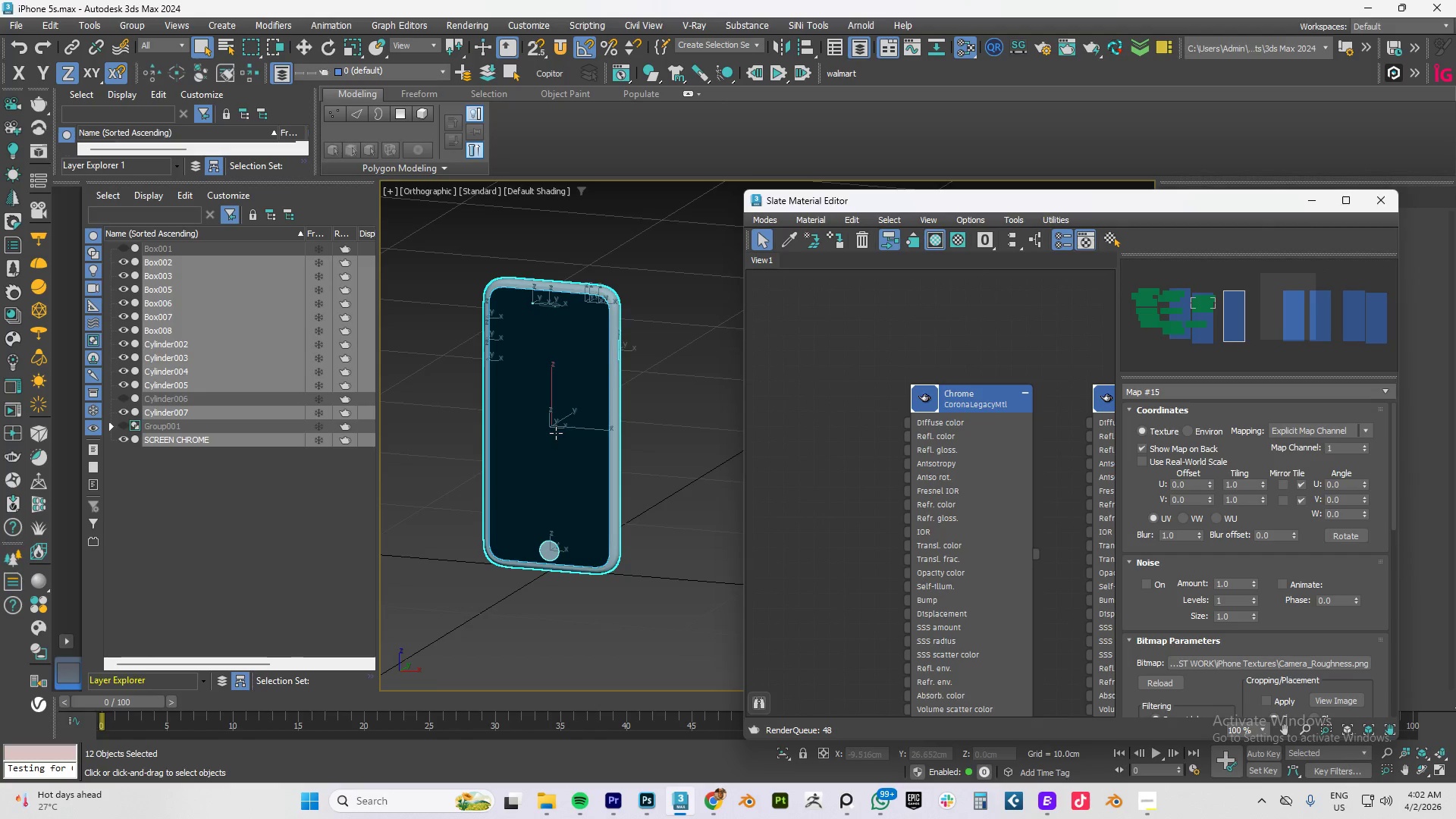 
key(Alt+Tab)
 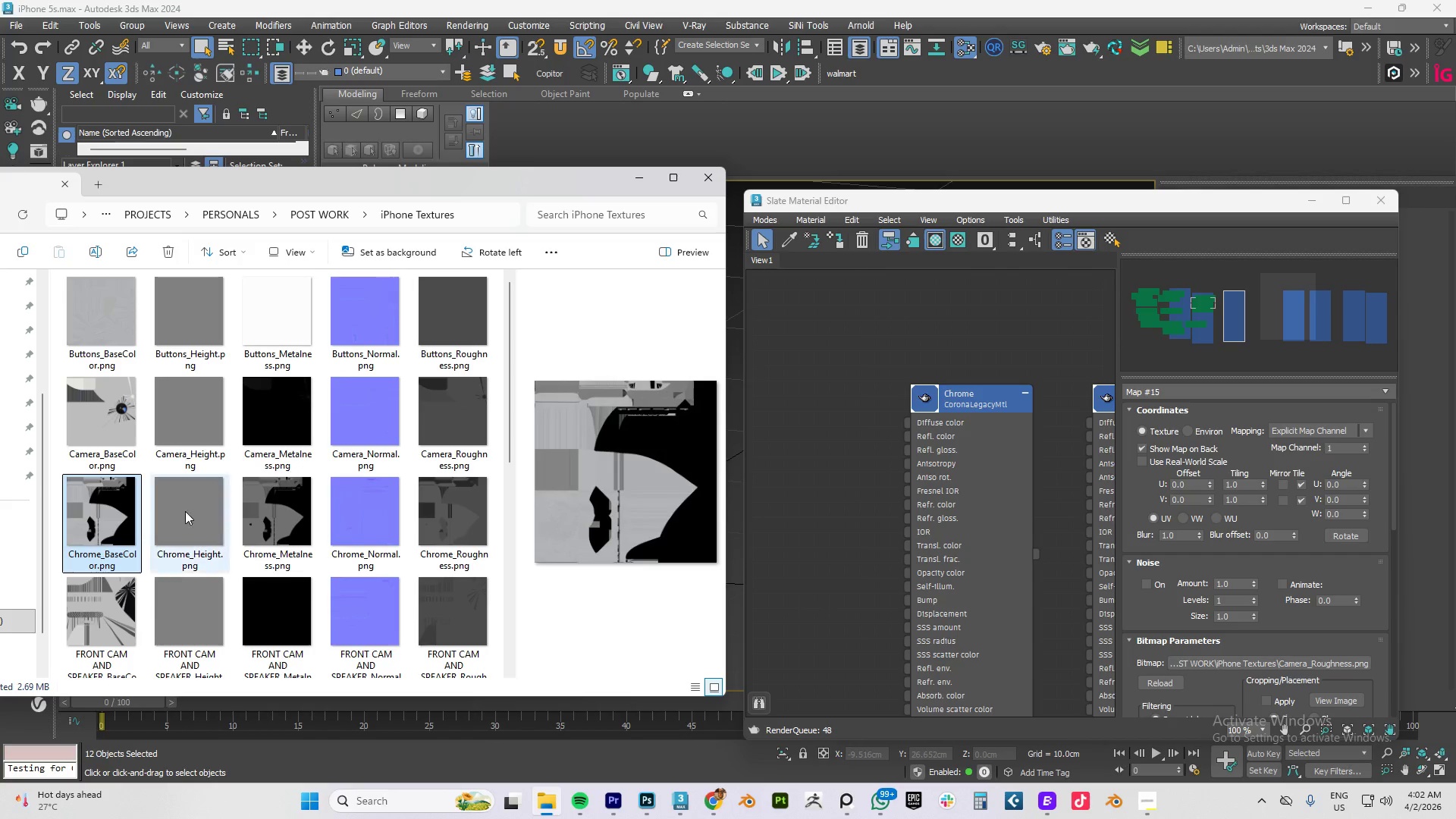 
left_click_drag(start_coordinate=[102, 520], to_coordinate=[804, 418])
 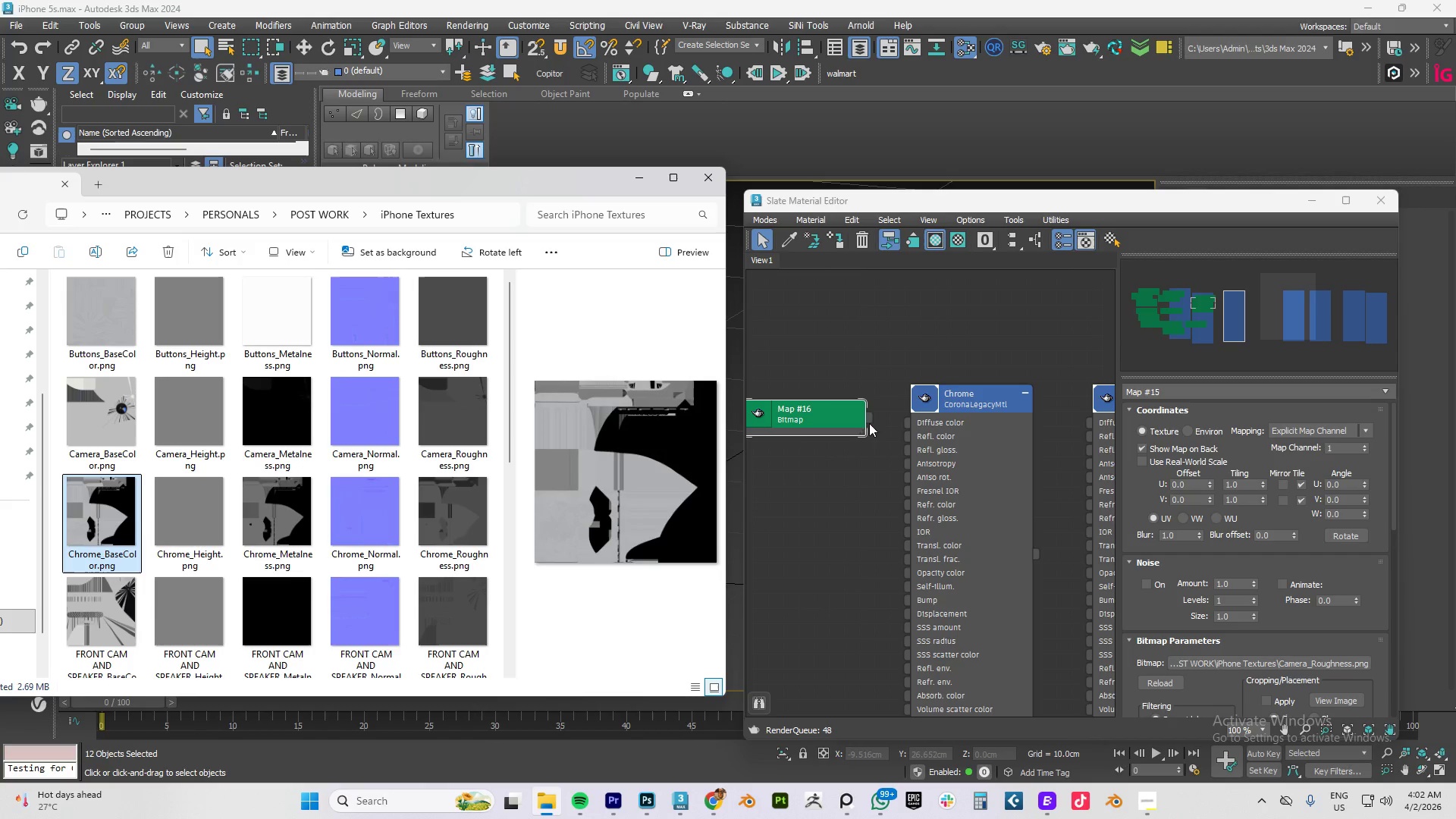 
left_click_drag(start_coordinate=[866, 419], to_coordinate=[912, 421])
 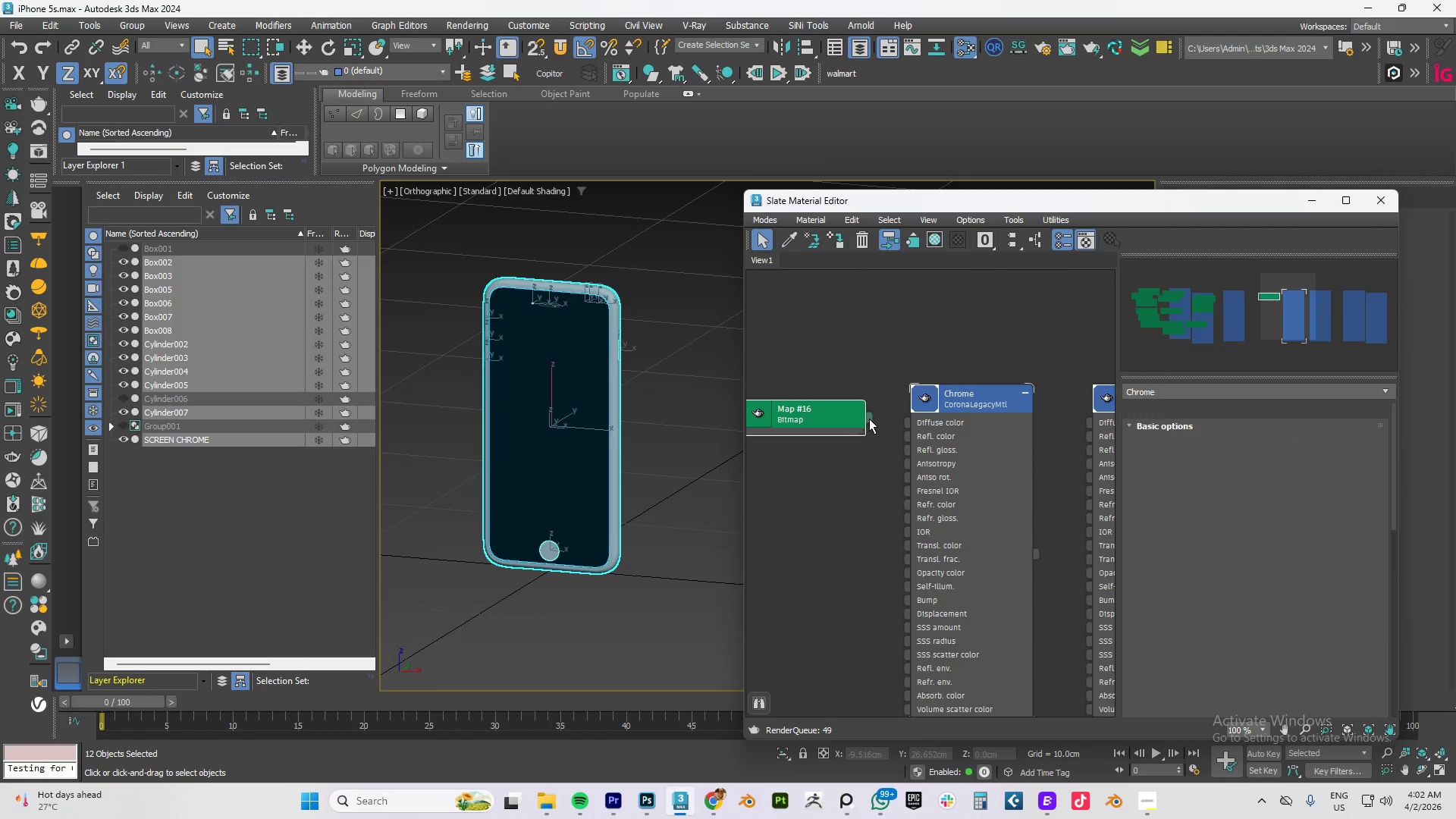 
left_click_drag(start_coordinate=[869, 419], to_coordinate=[905, 421])
 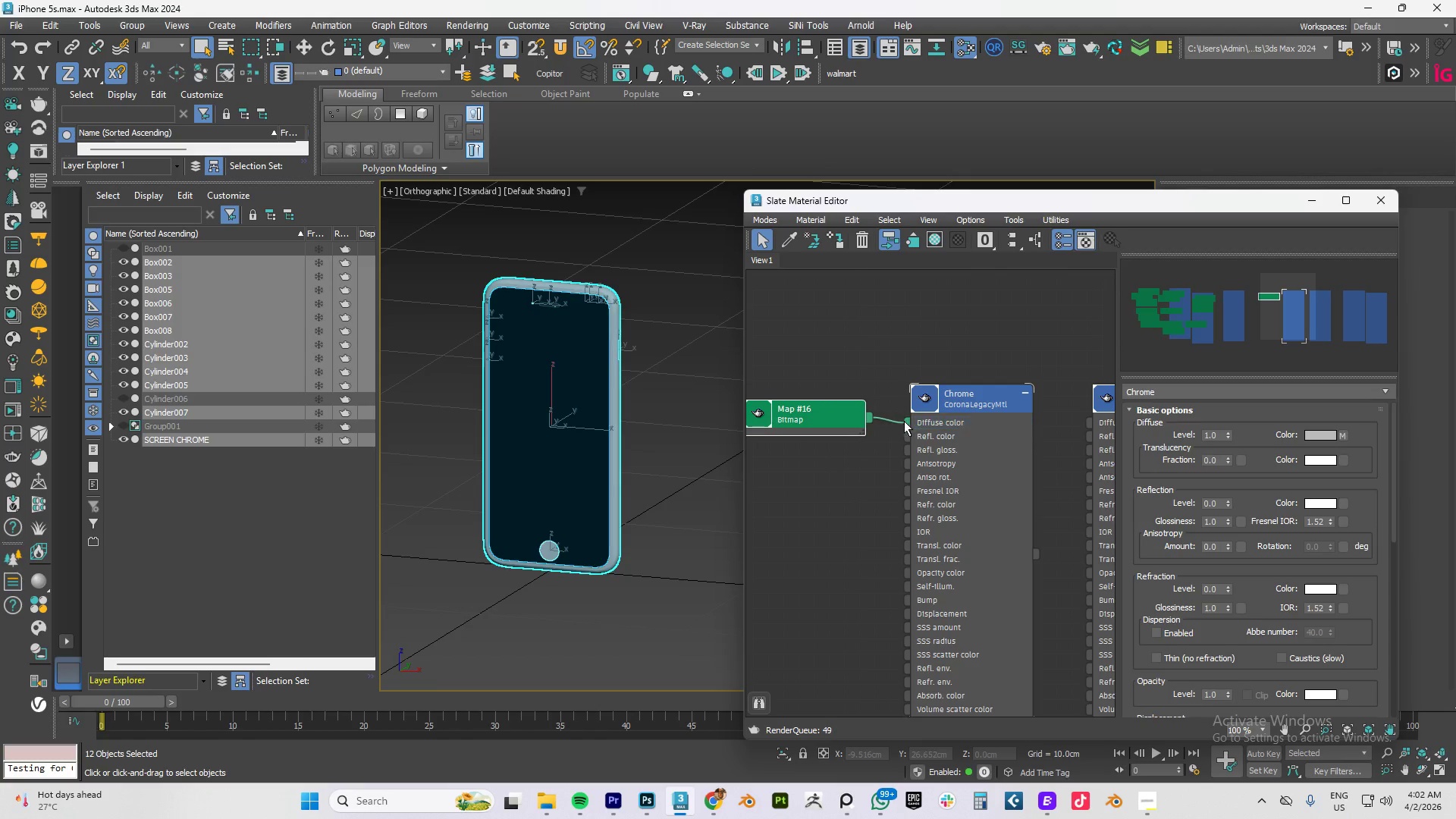 
key(Alt+AltLeft)
 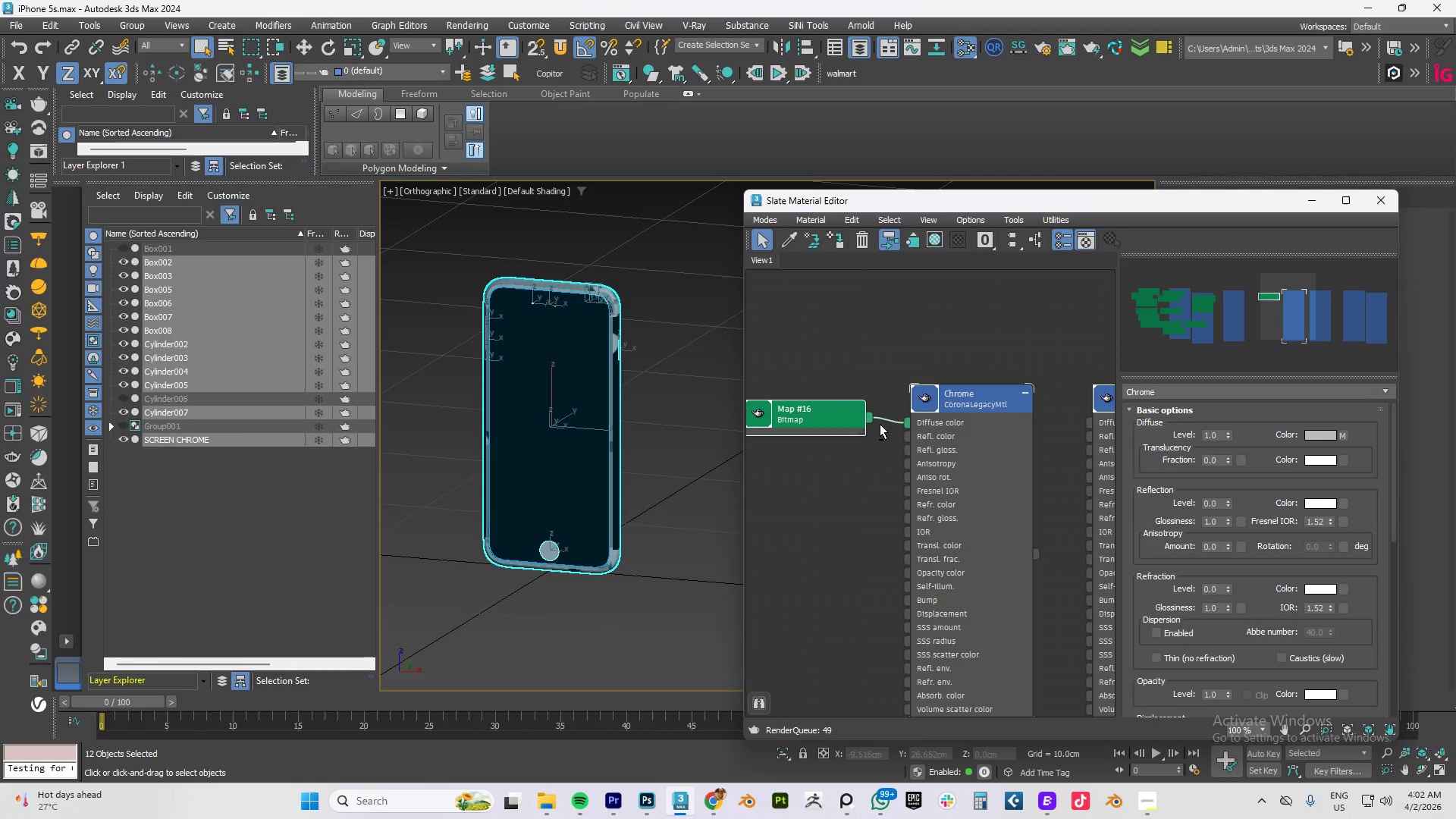 
key(Alt+Tab)
 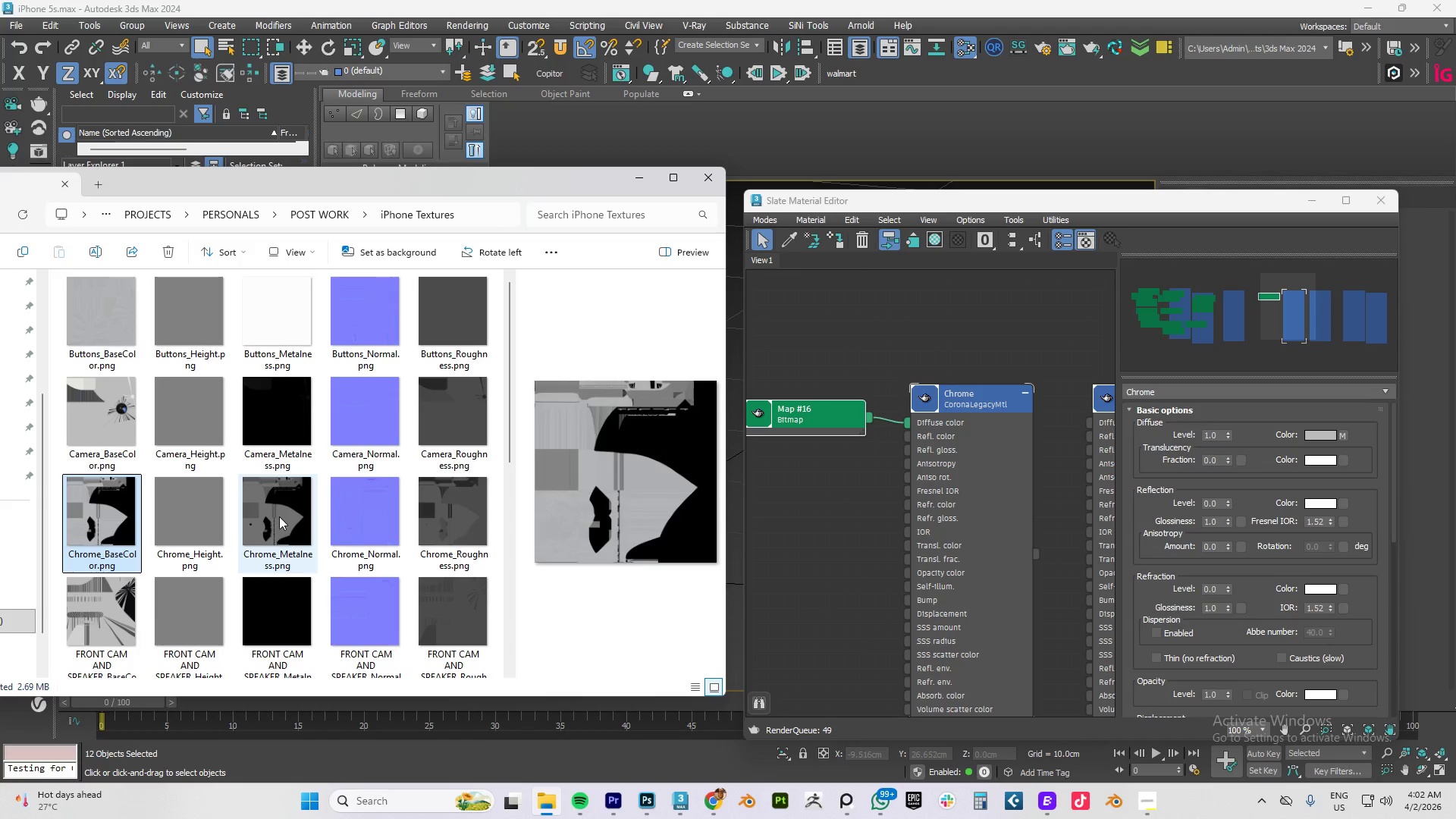 
left_click_drag(start_coordinate=[270, 510], to_coordinate=[796, 479])
 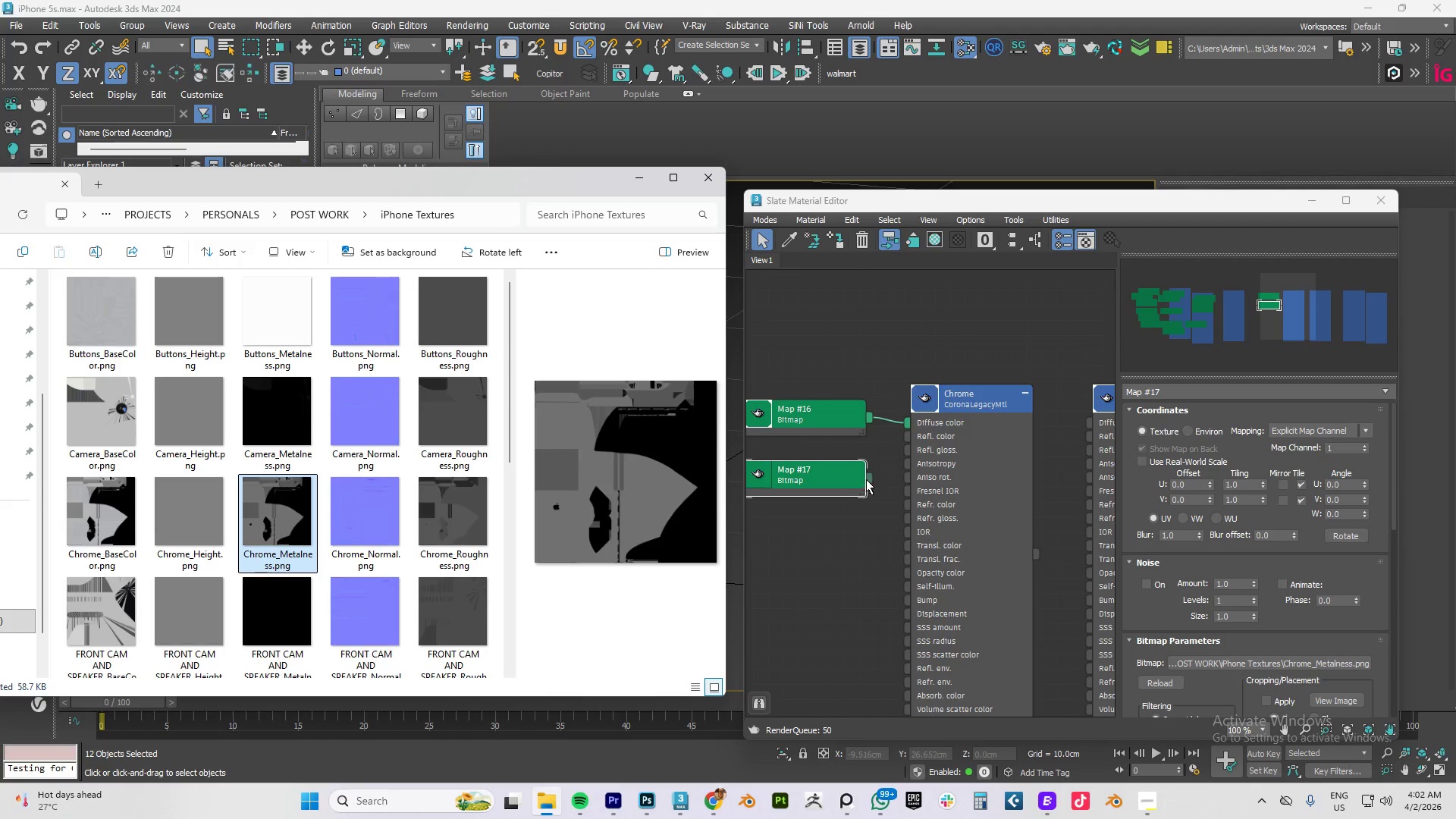 
left_click_drag(start_coordinate=[867, 479], to_coordinate=[916, 526])
 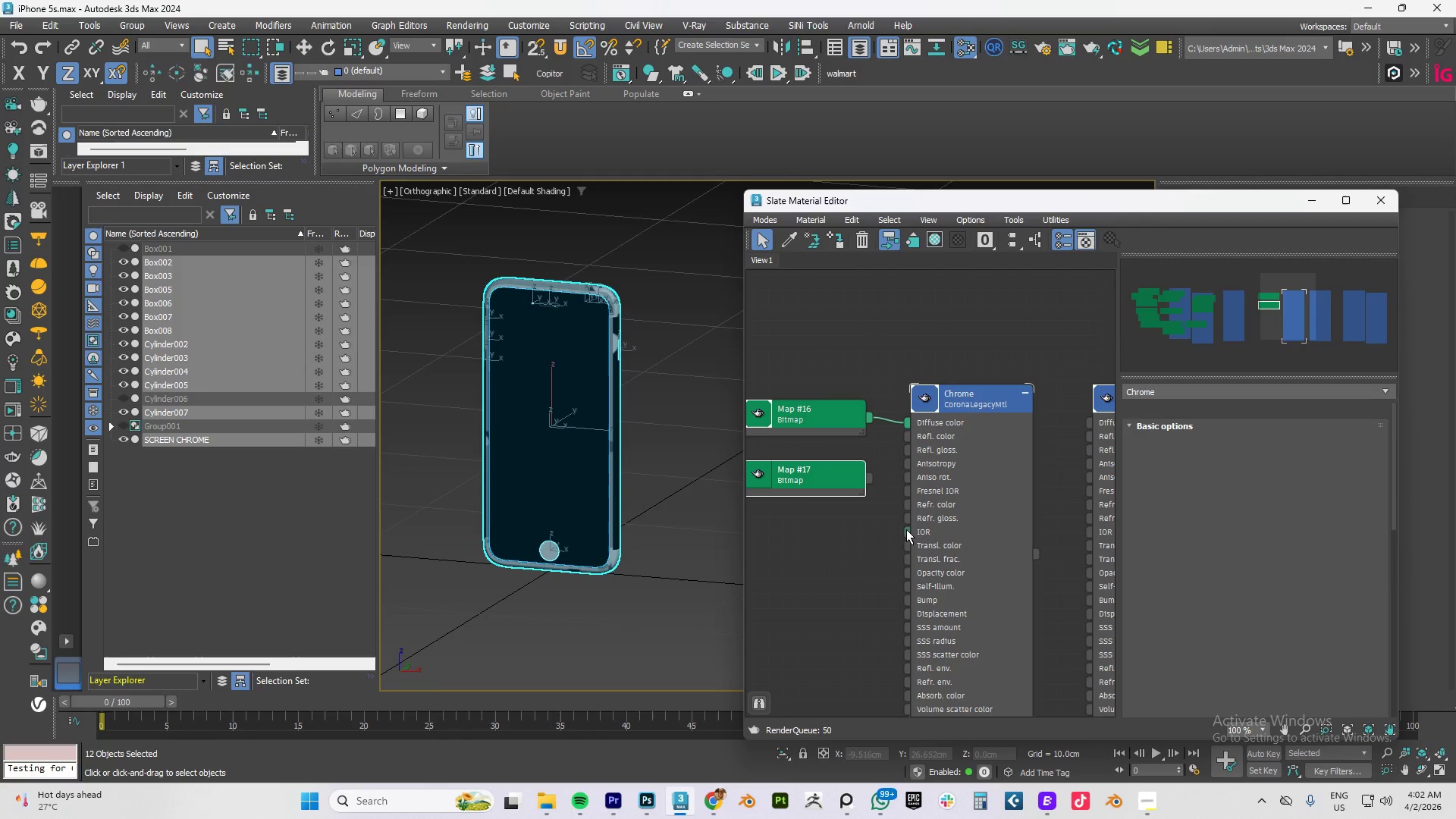 
left_click_drag(start_coordinate=[907, 530], to_coordinate=[868, 472])
 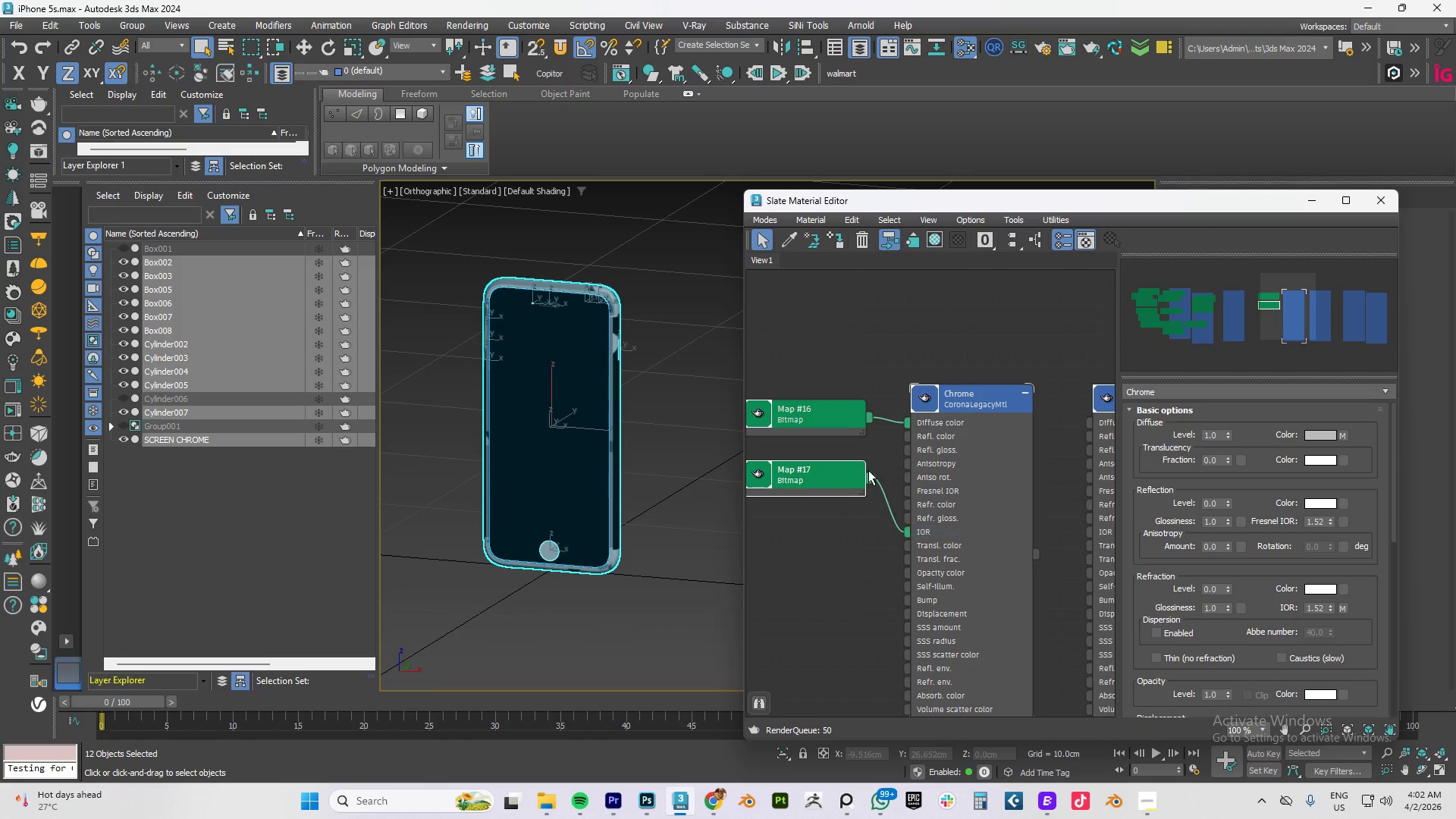 
key(Alt+AltLeft)
 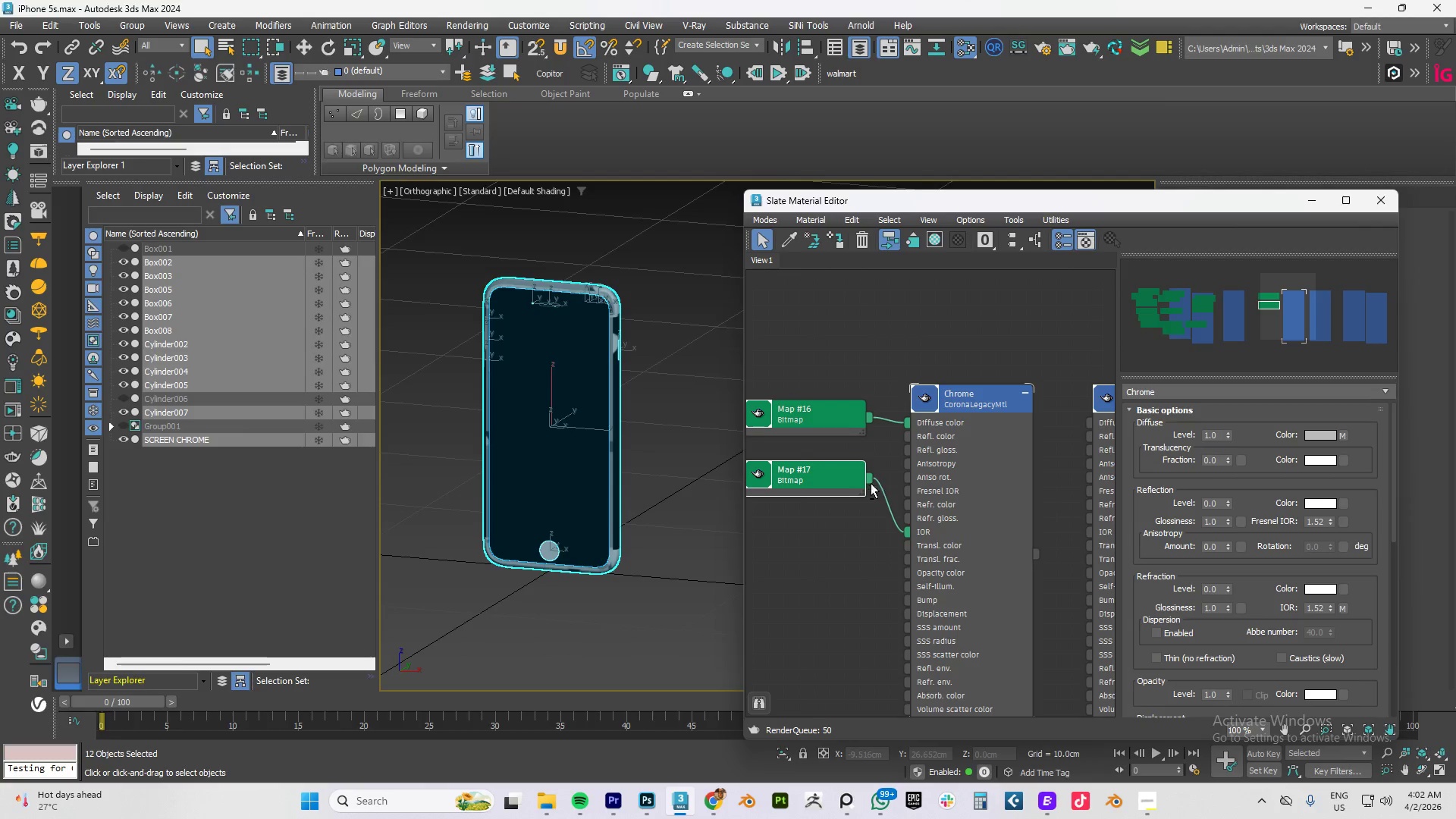 
key(Alt+Tab)
 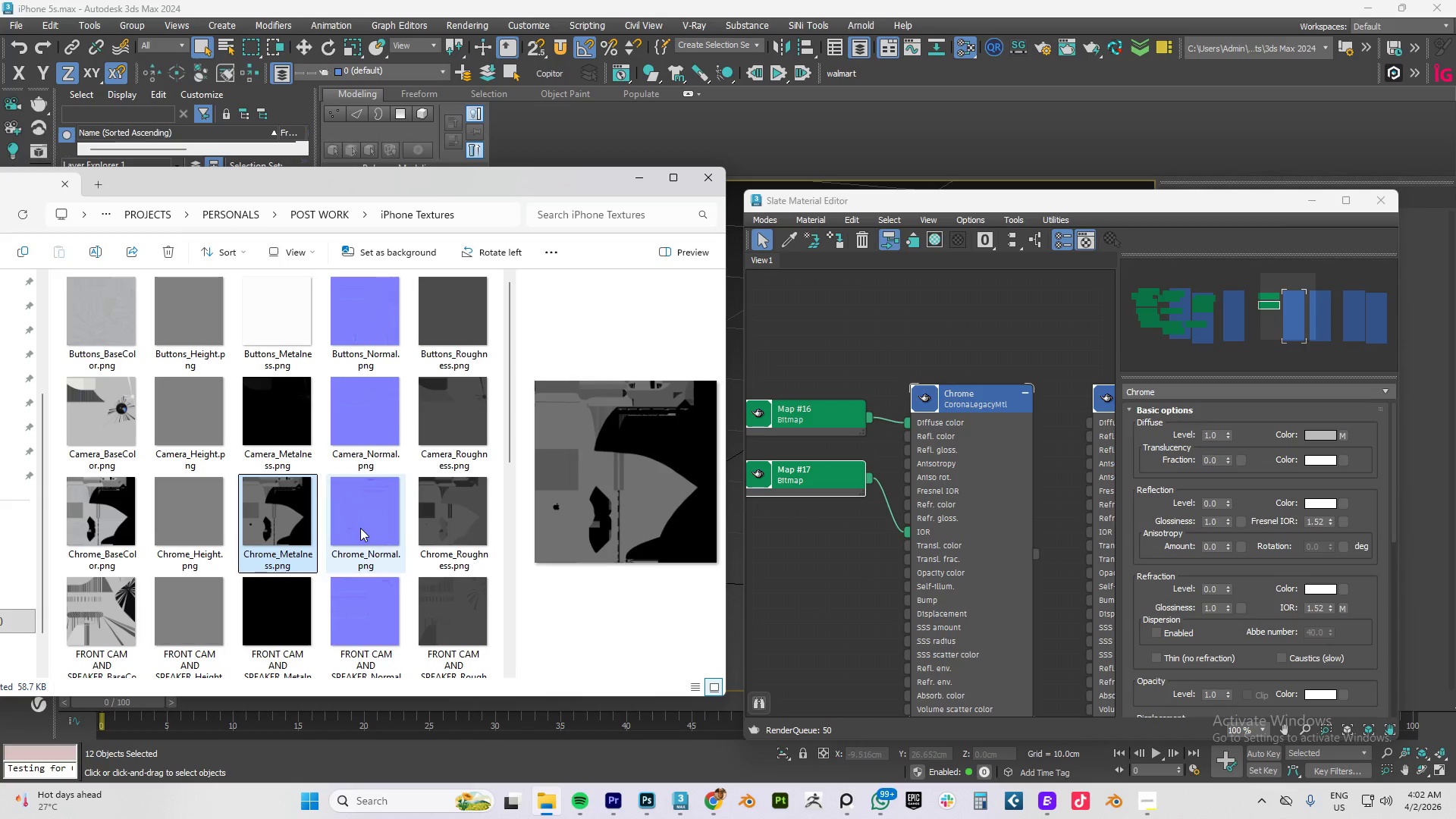 
left_click_drag(start_coordinate=[360, 528], to_coordinate=[794, 564])
 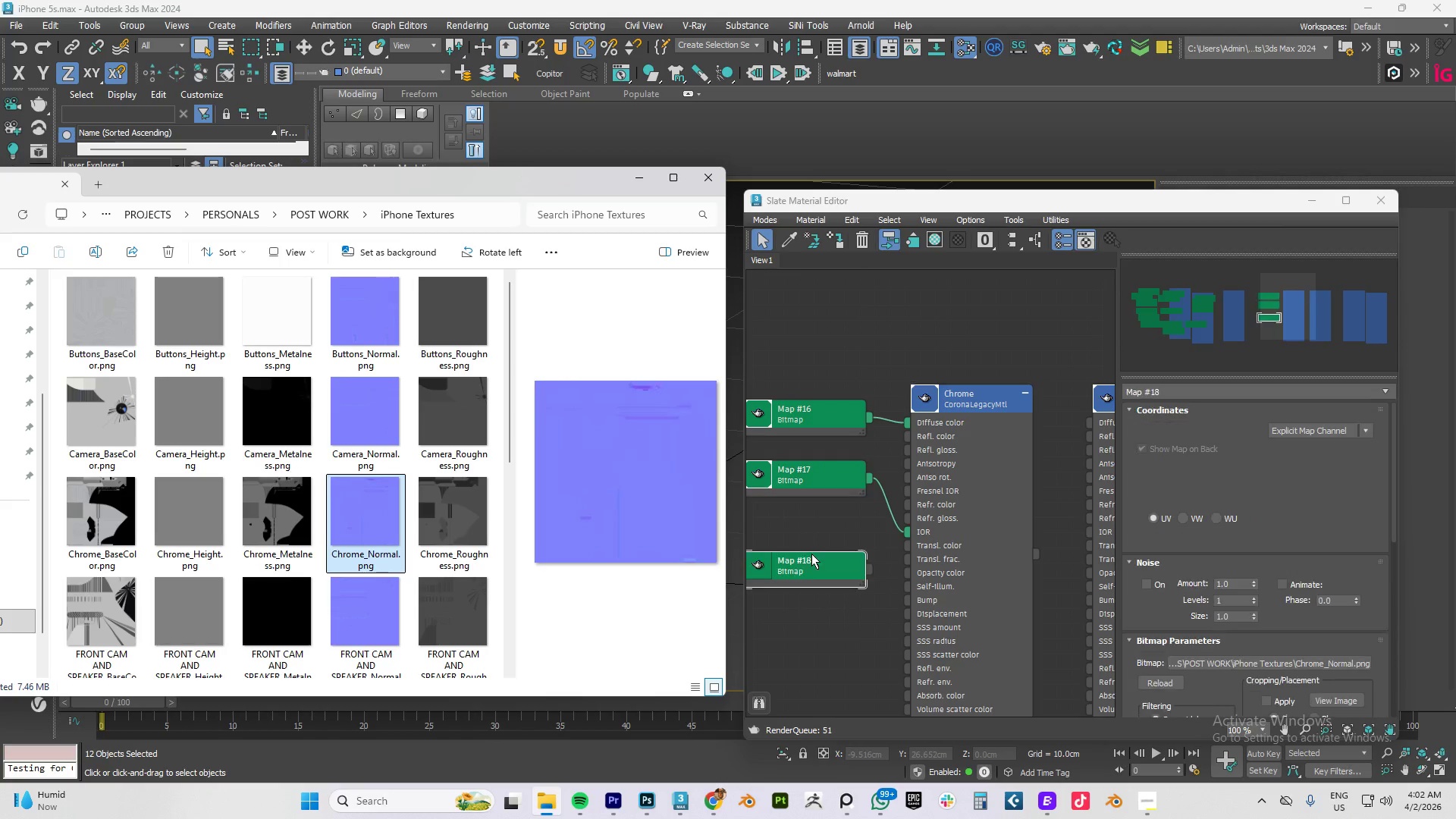 
left_click_drag(start_coordinate=[796, 560], to_coordinate=[793, 616])
 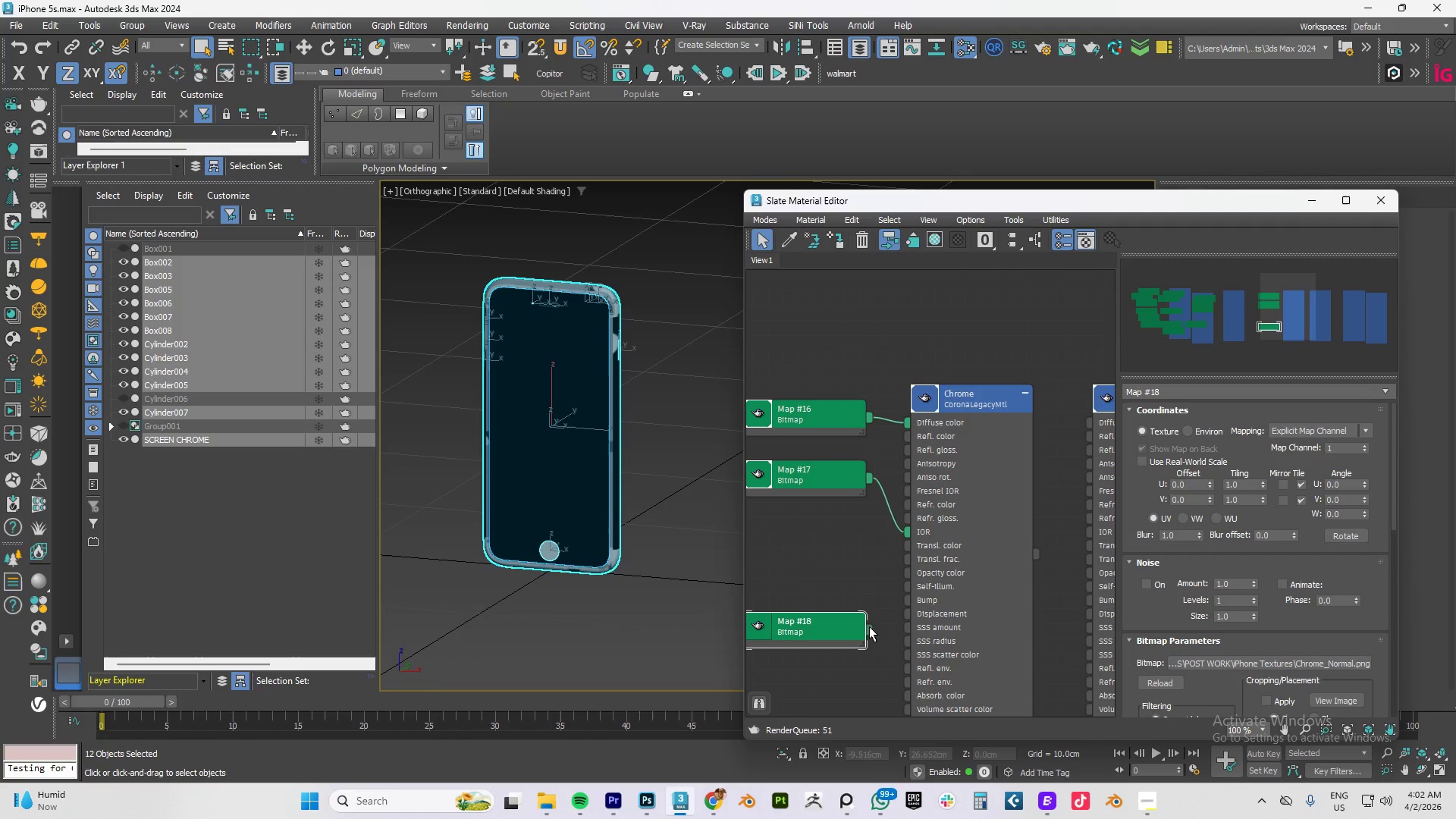 
left_click_drag(start_coordinate=[870, 626], to_coordinate=[909, 601])
 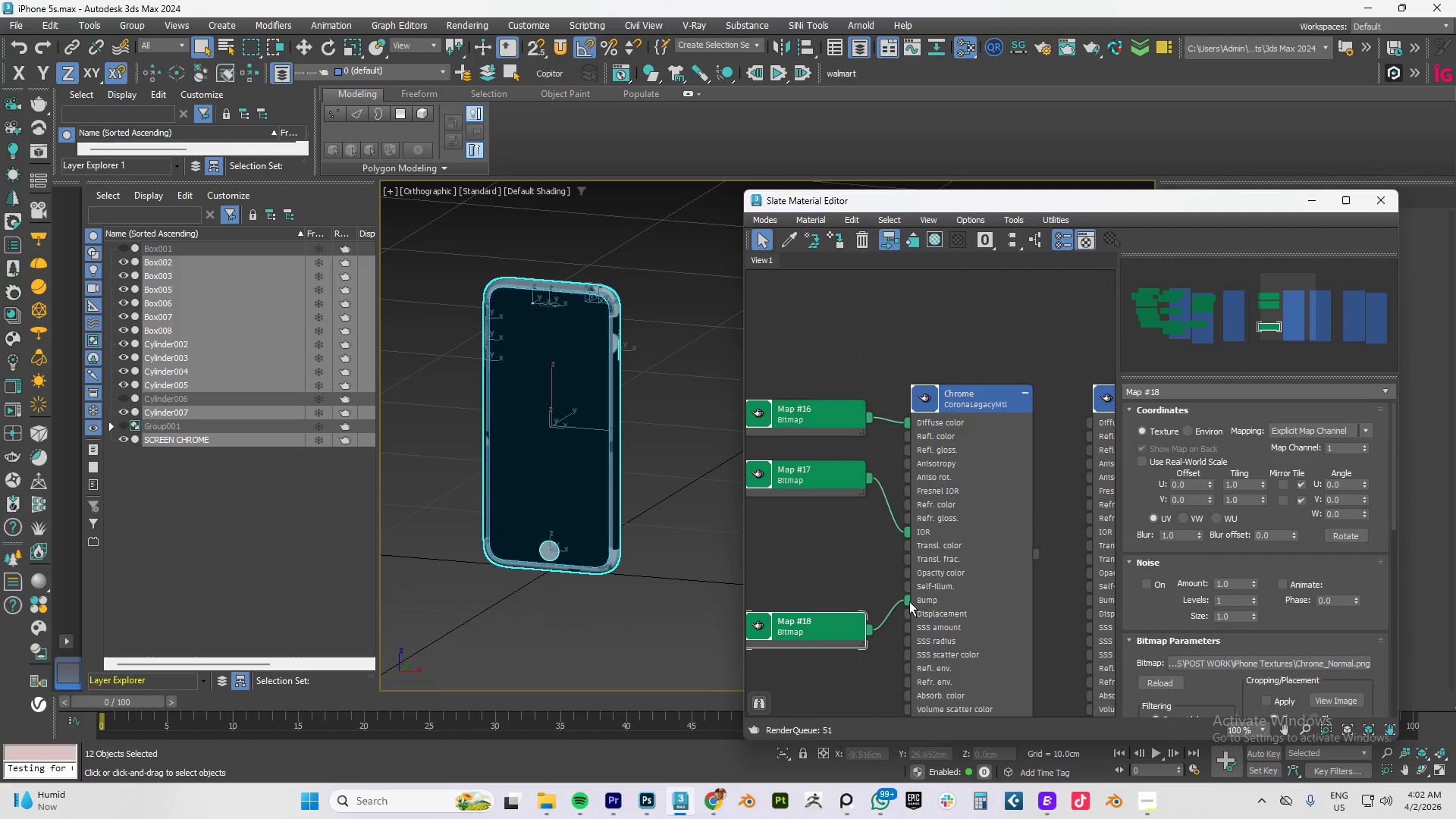 
key(Alt+AltLeft)
 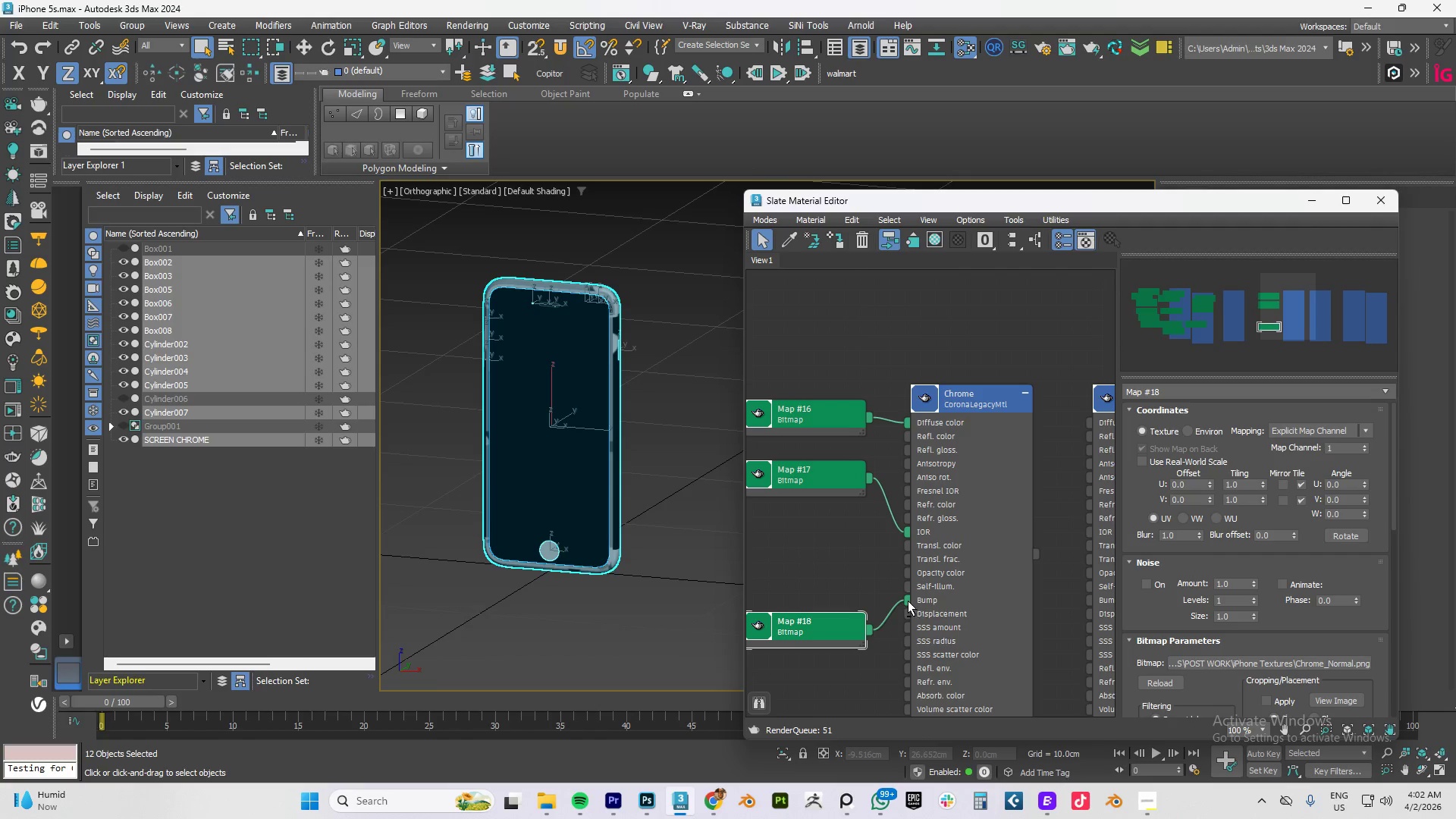 
key(Alt+Tab)
 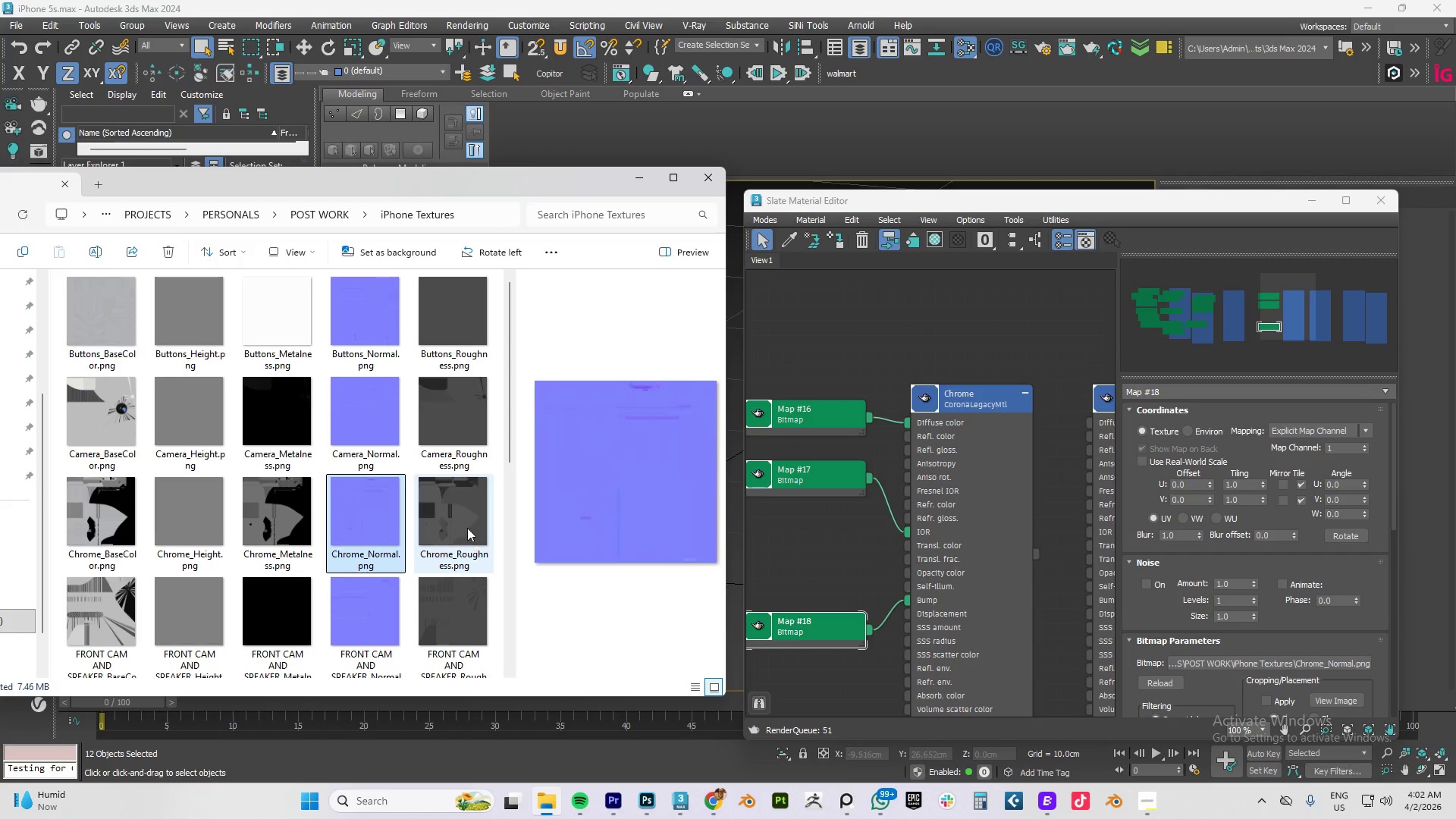 
left_click_drag(start_coordinate=[436, 520], to_coordinate=[811, 446])
 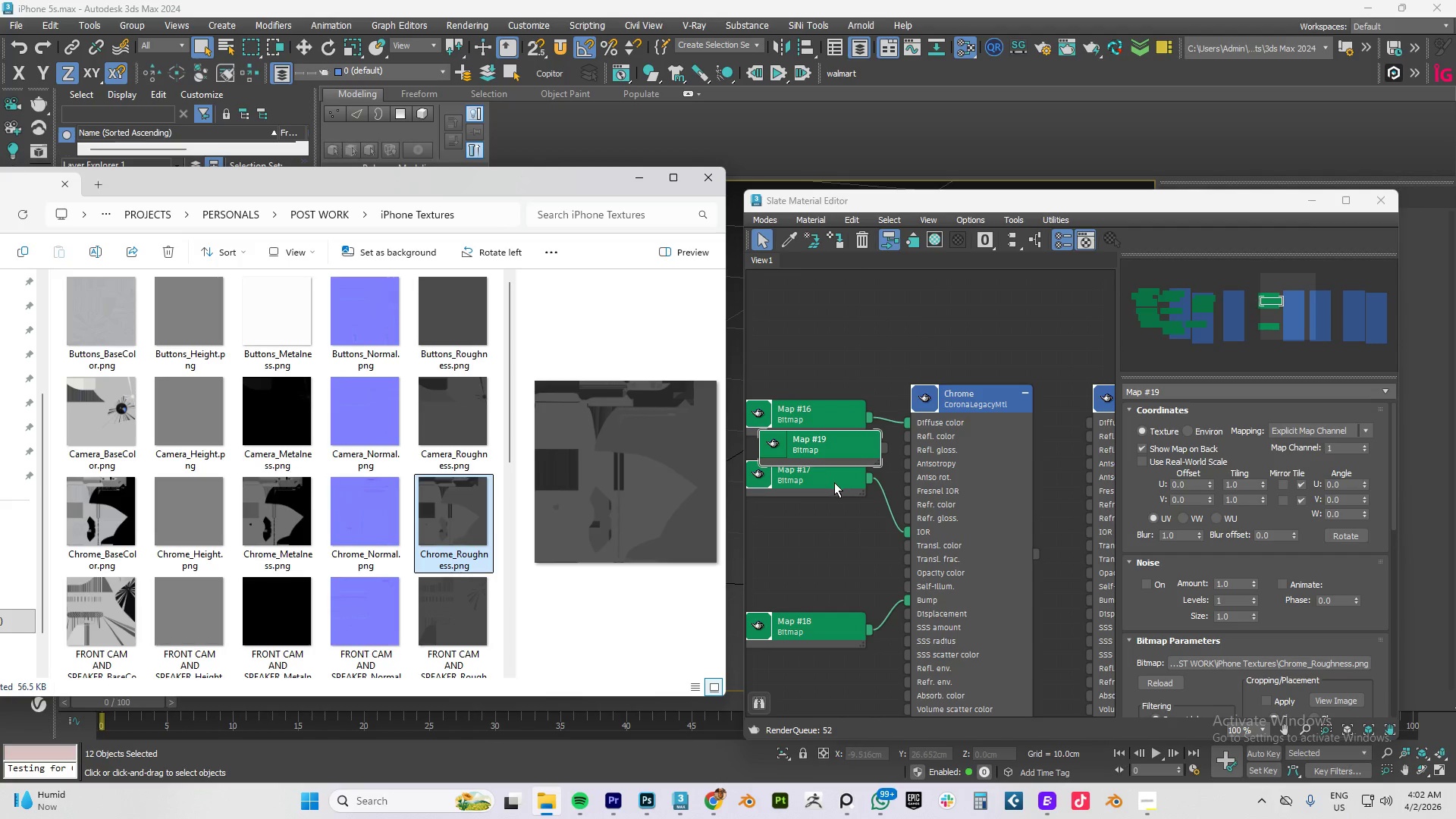 
left_click_drag(start_coordinate=[833, 483], to_coordinate=[832, 528])
 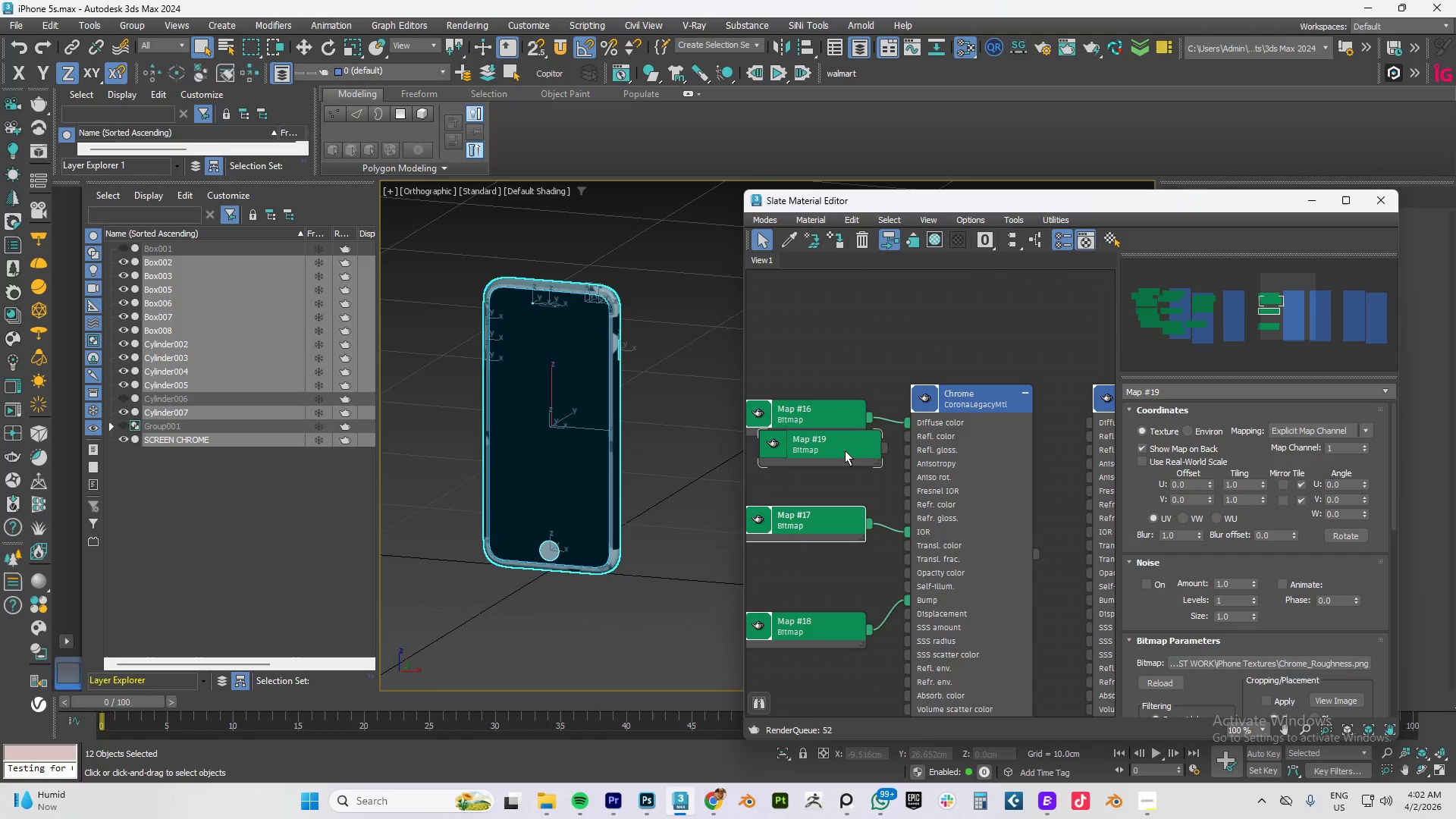 
left_click_drag(start_coordinate=[843, 449], to_coordinate=[819, 460])
 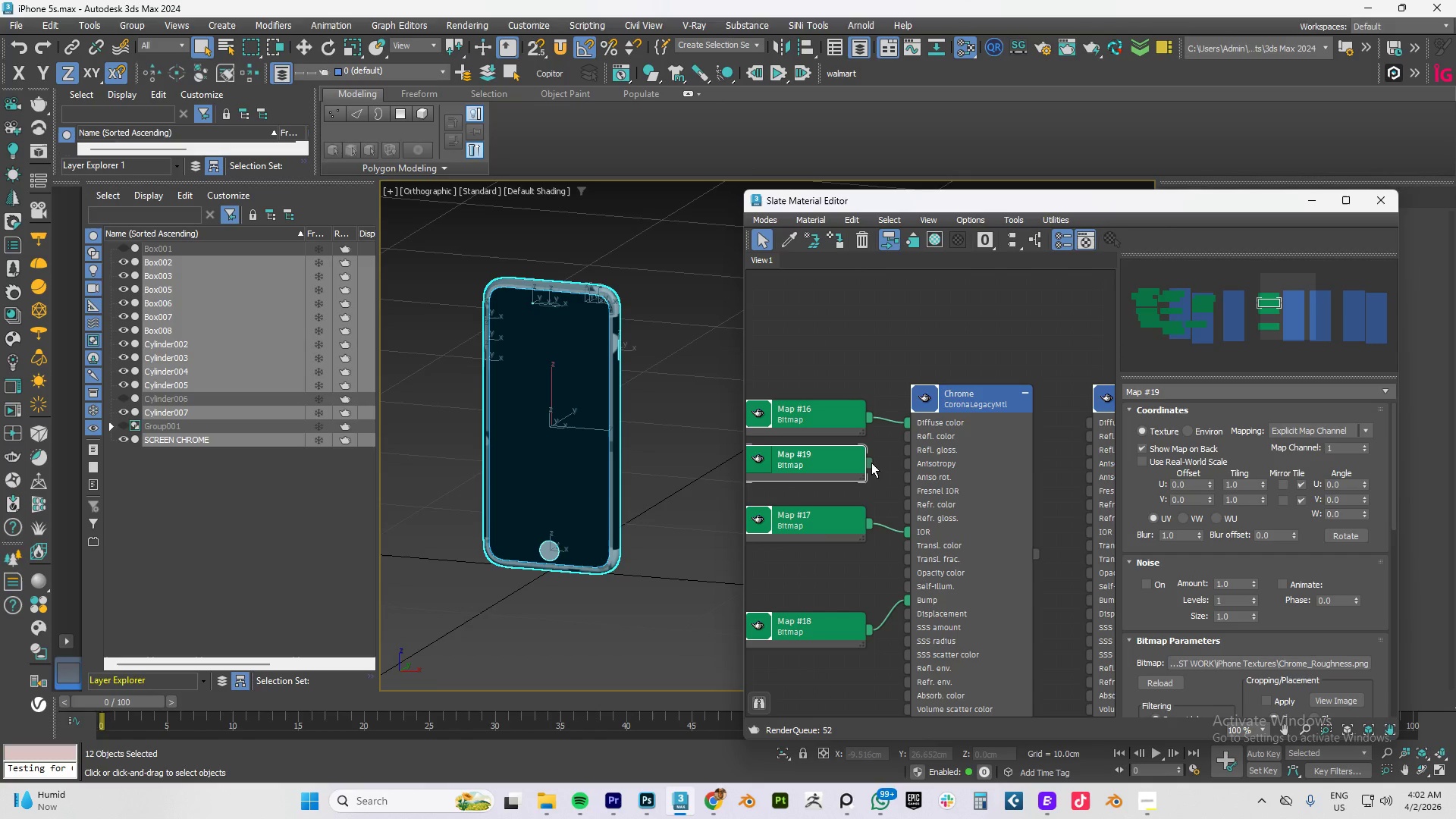 
left_click_drag(start_coordinate=[871, 463], to_coordinate=[910, 450])
 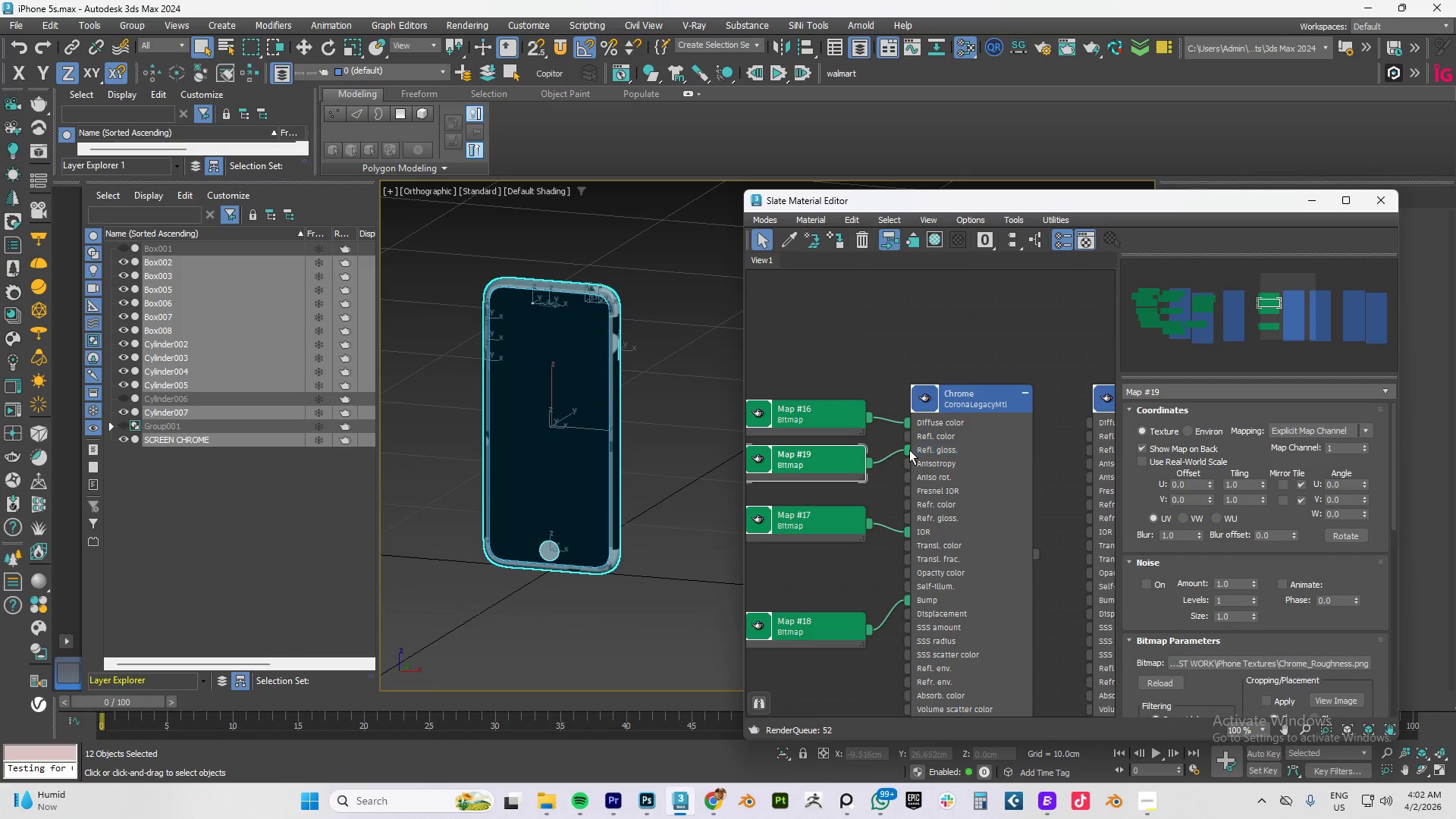 
key(Alt+AltLeft)
 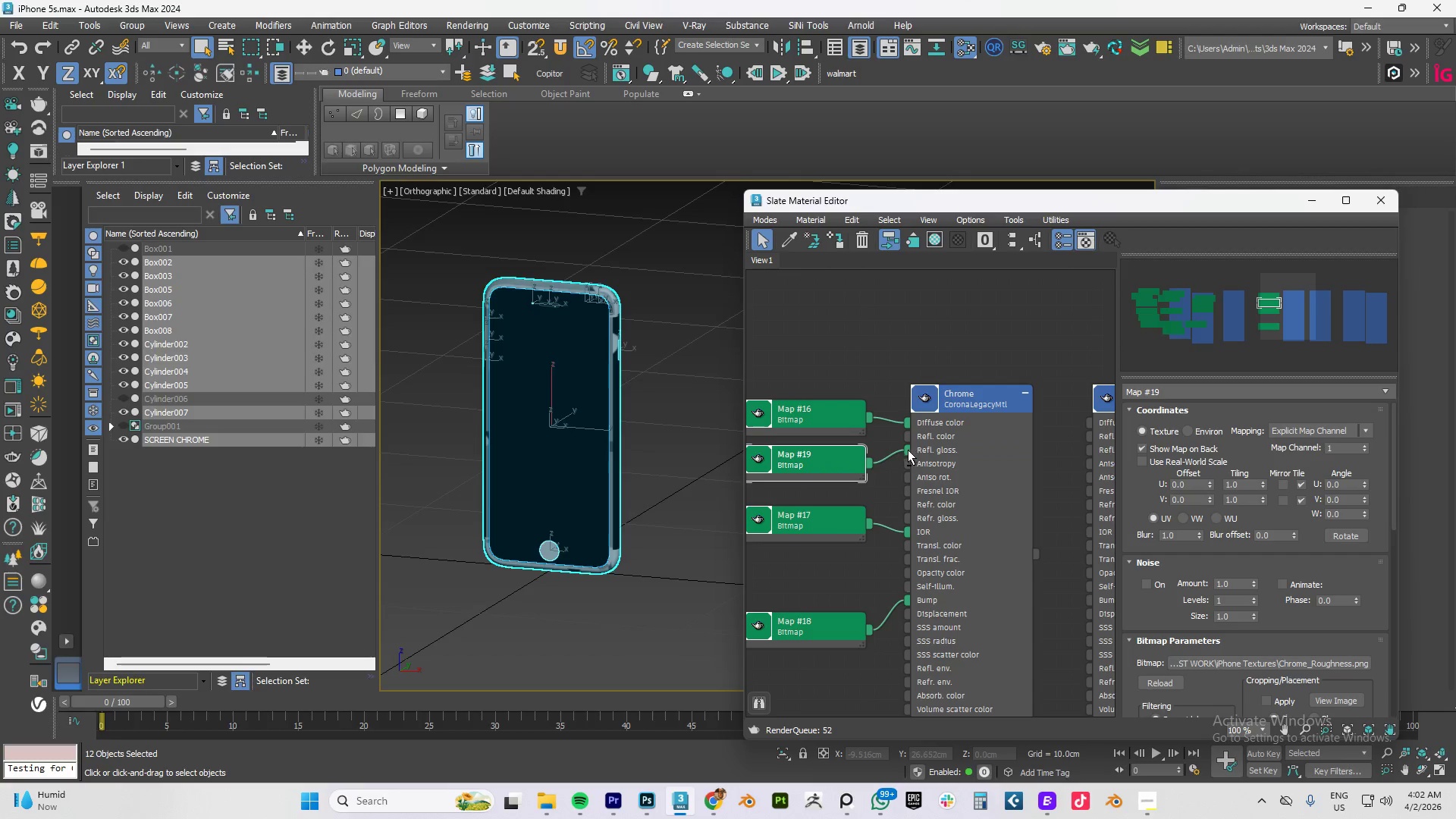 
key(Alt+Tab)
 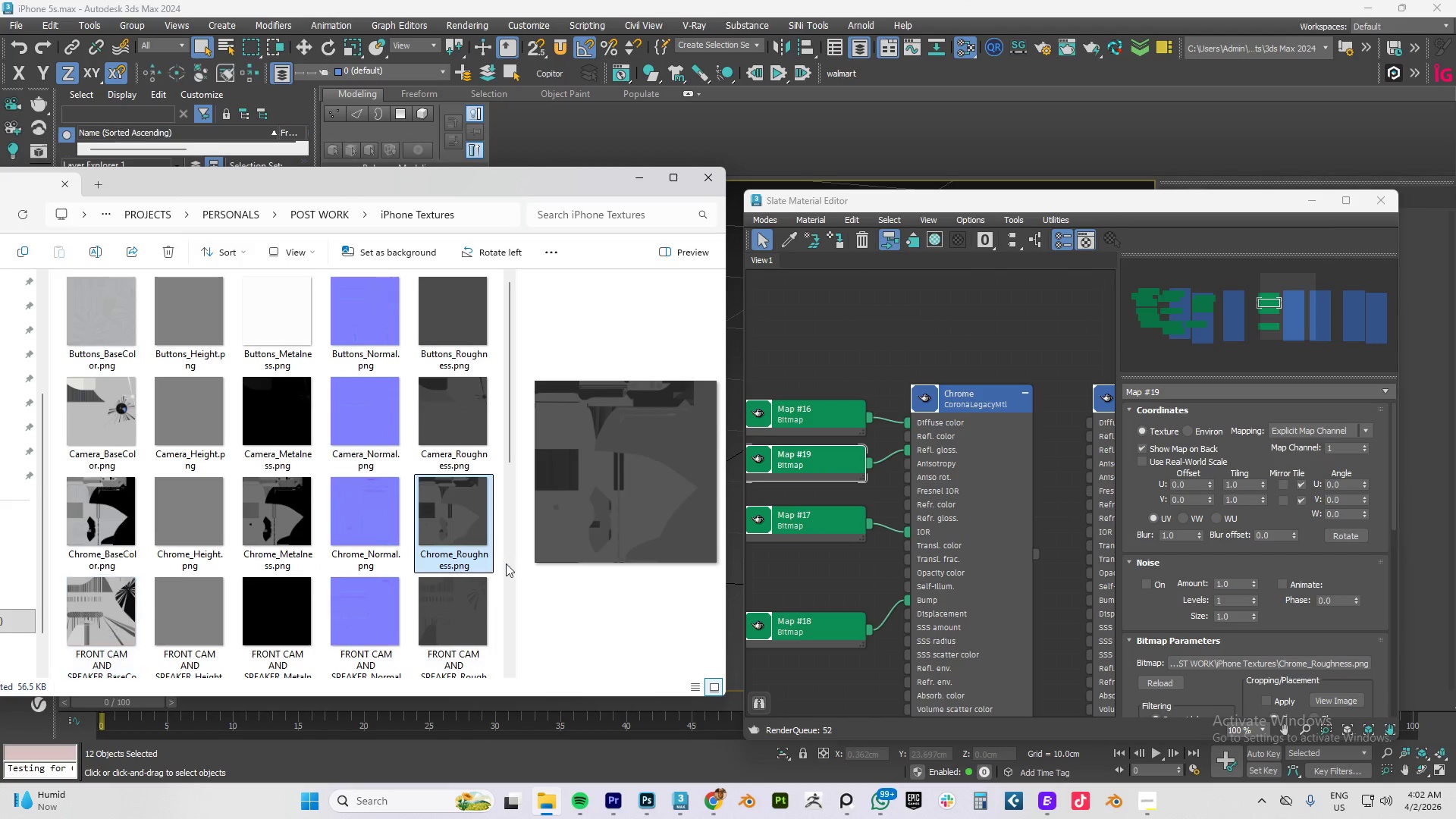 
scroll: coordinate [917, 545], scroll_direction: down, amount: 2.0
 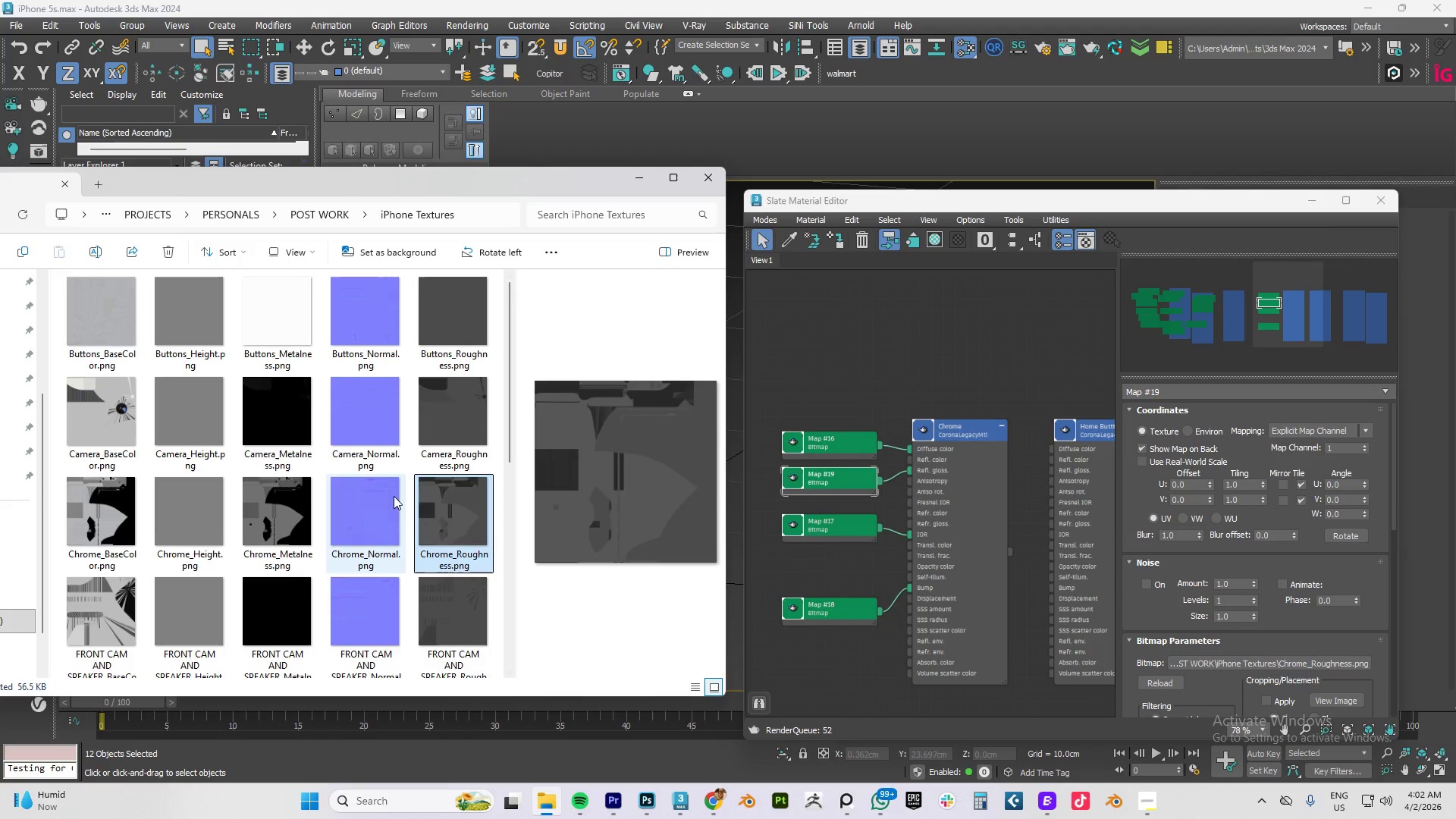 
scroll: coordinate [930, 466], scroll_direction: none, amount: 0.0
 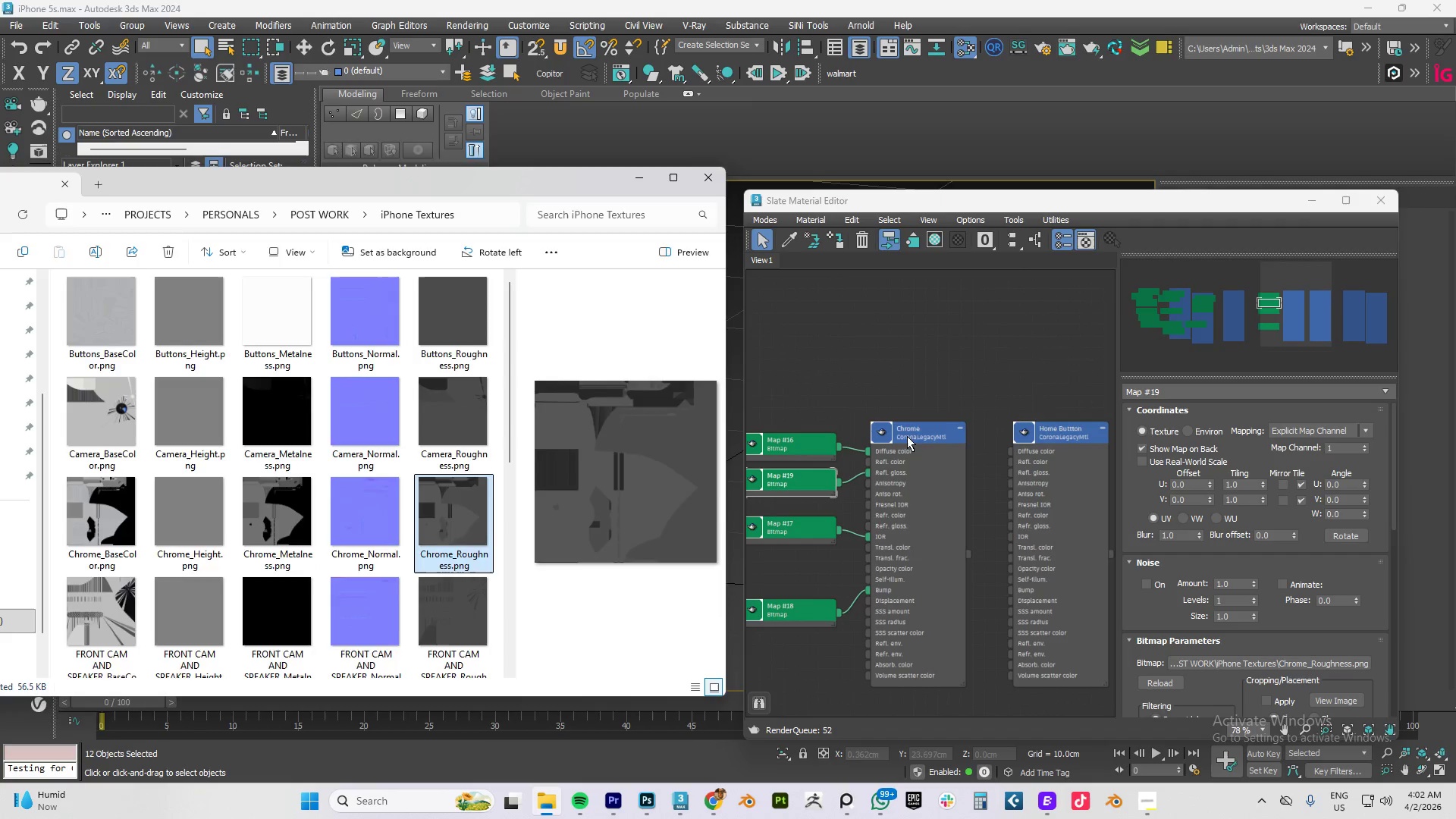 
left_click_drag(start_coordinate=[908, 435], to_coordinate=[764, 435])
 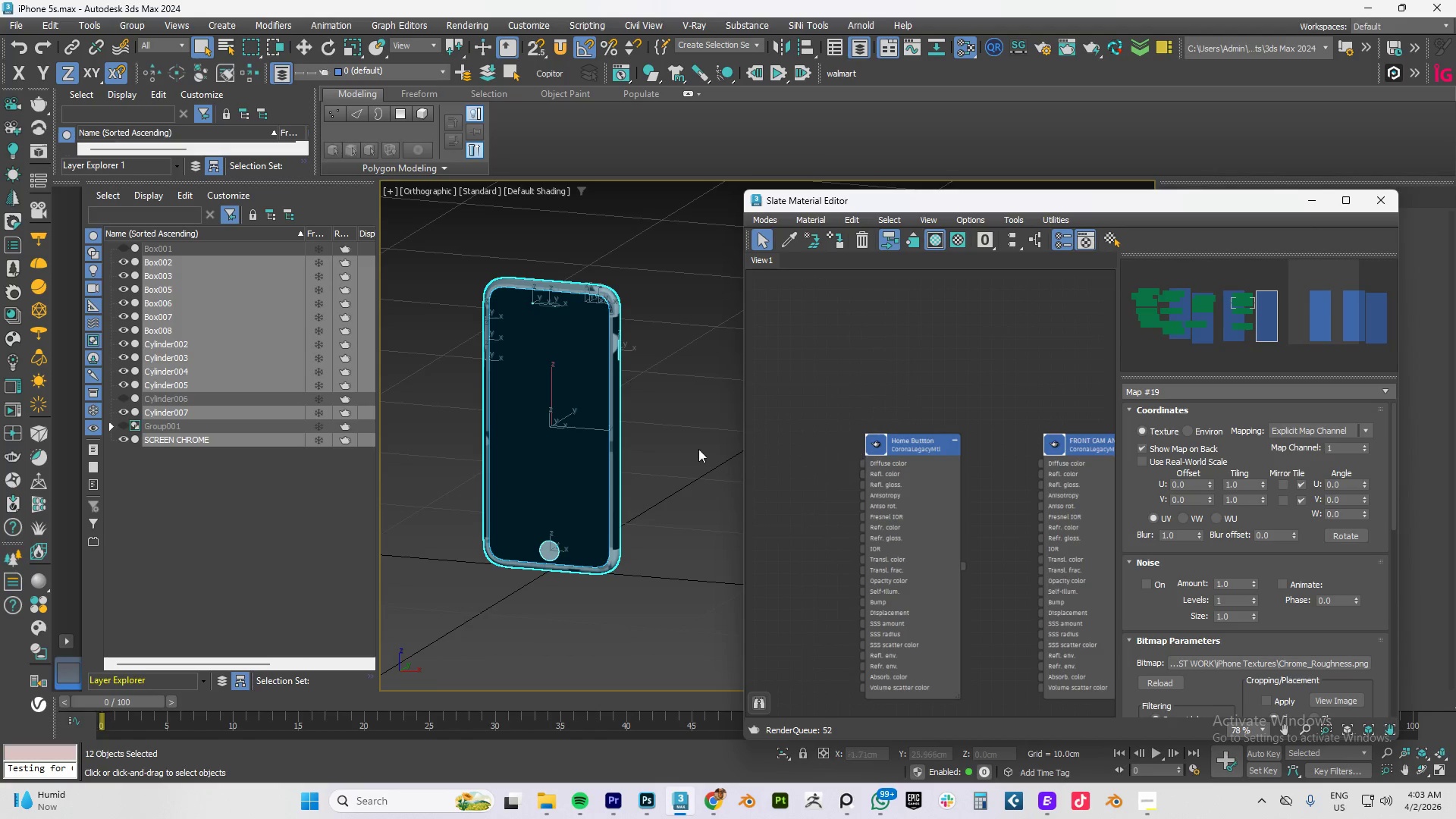 
key(Alt+AltLeft)
 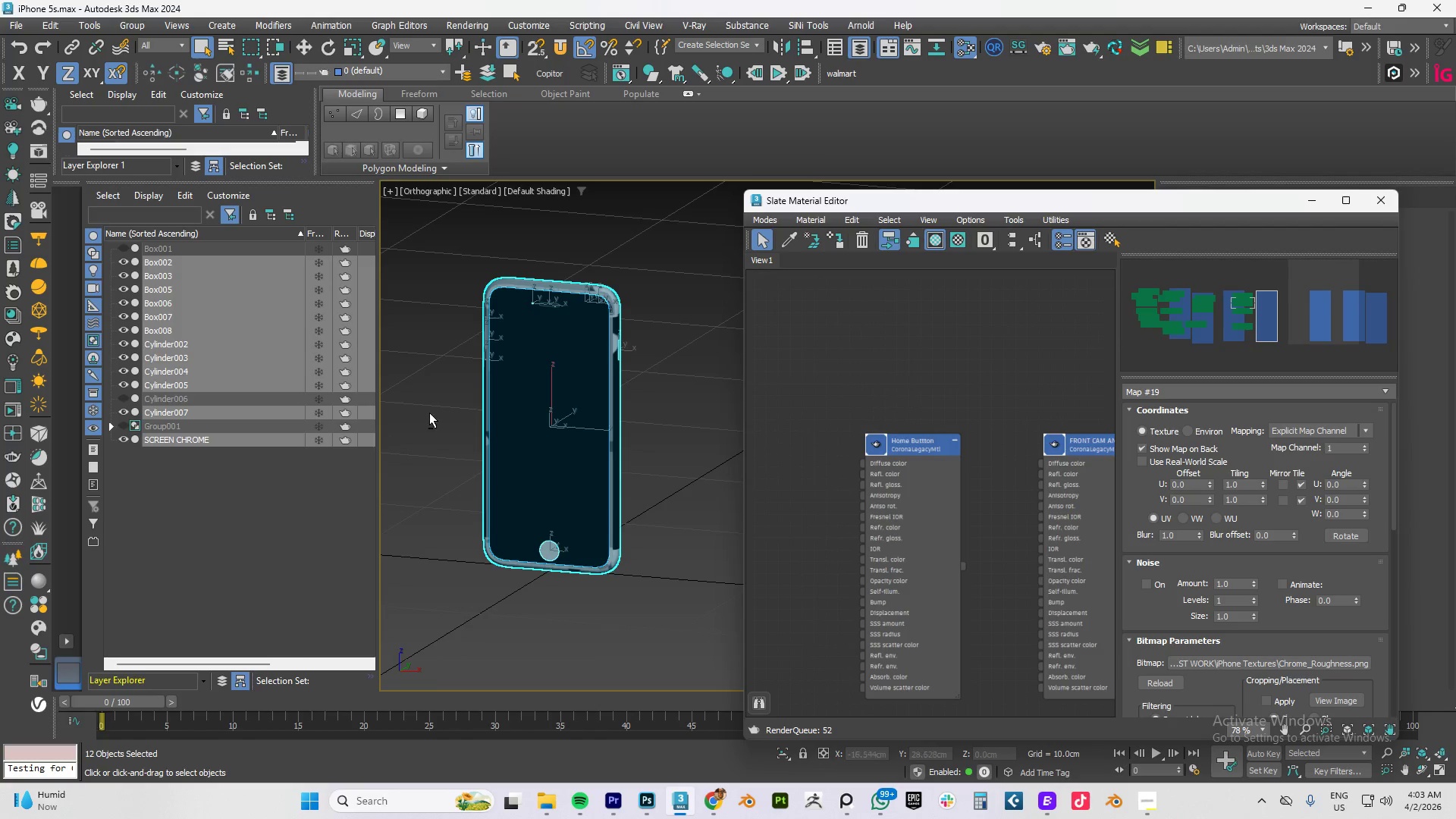 
key(Alt+Tab)
 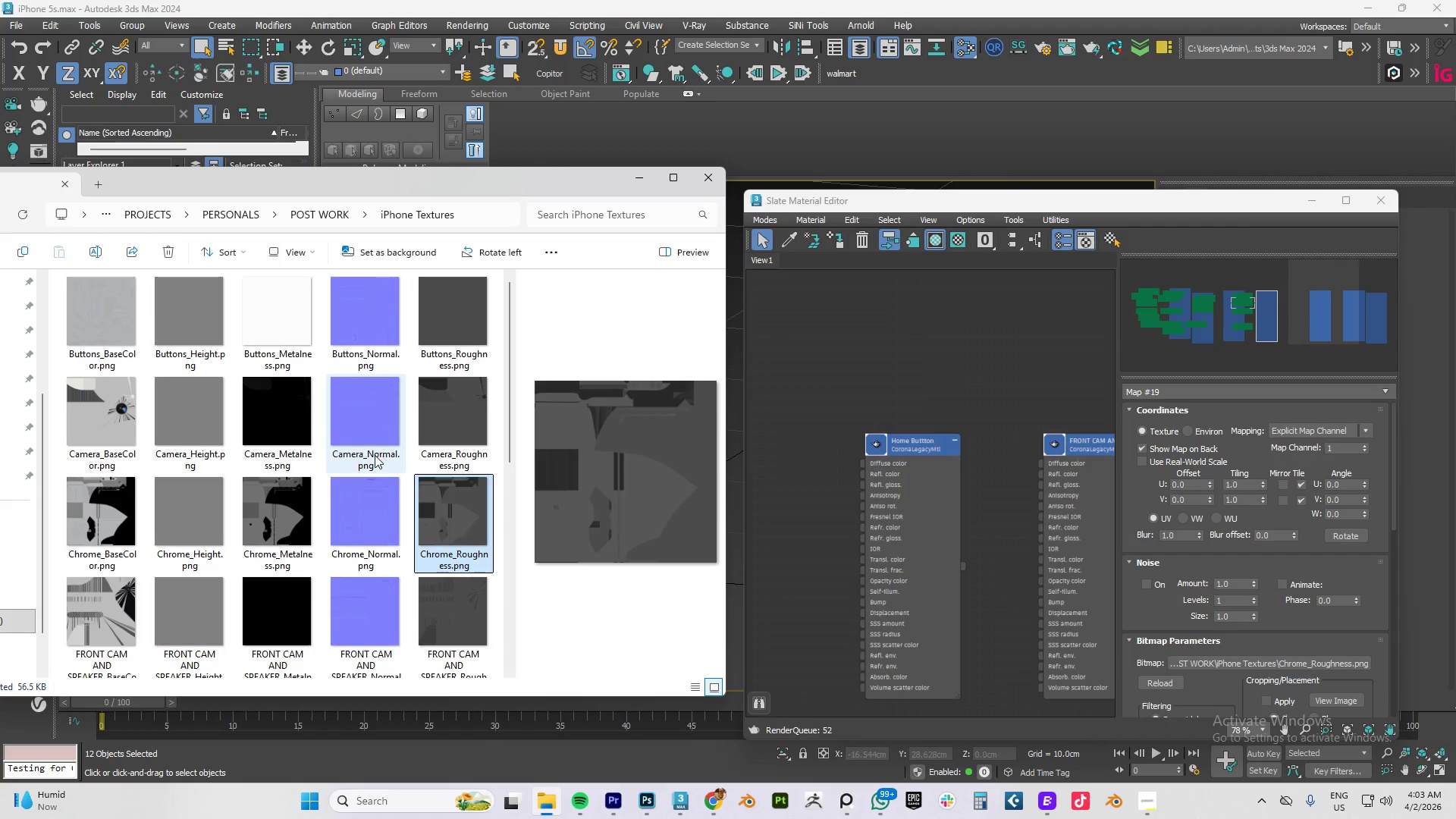 
scroll: coordinate [372, 457], scroll_direction: down, amount: 1.0
 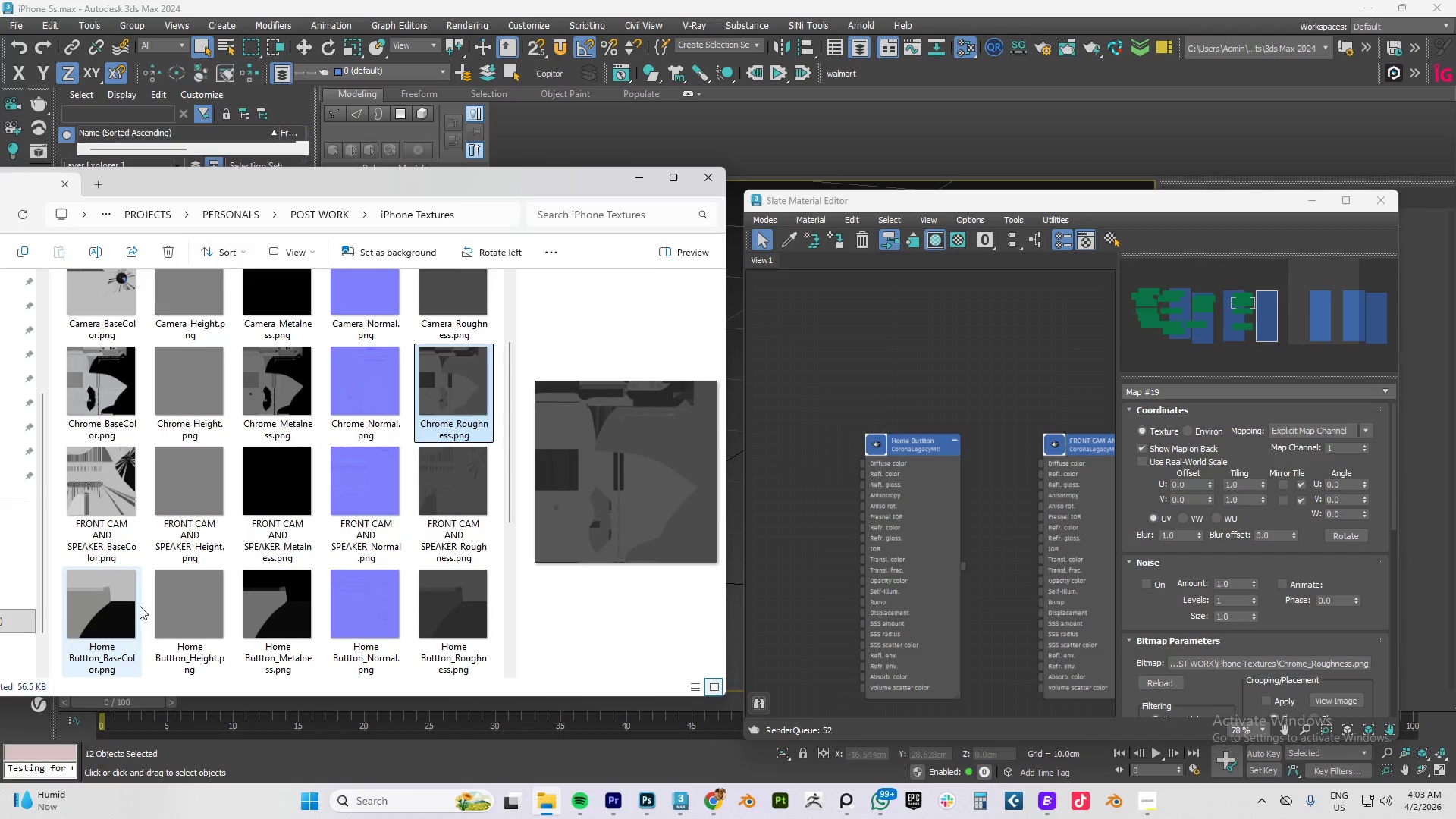 
left_click_drag(start_coordinate=[89, 615], to_coordinate=[765, 432])
 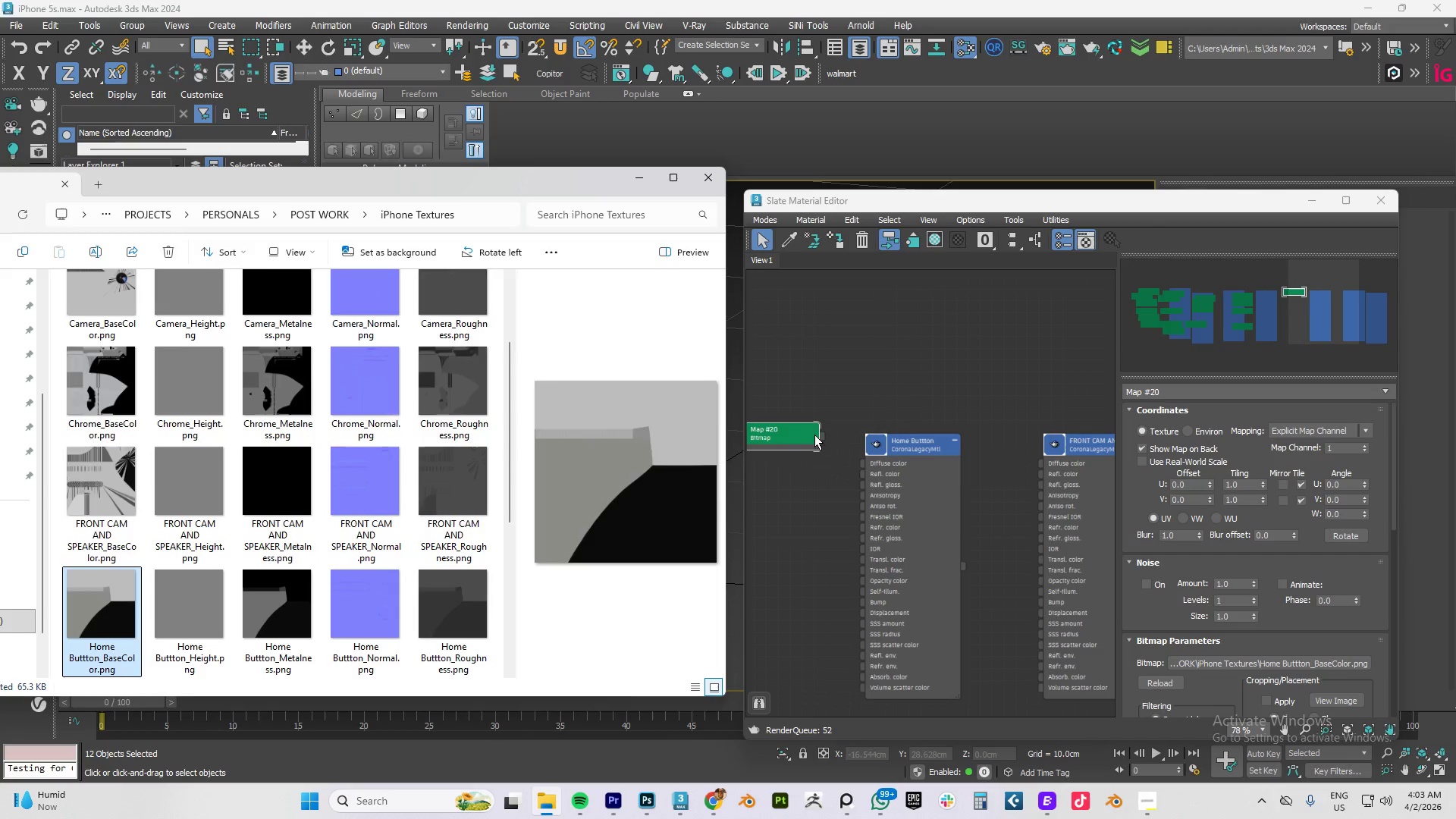 
left_click_drag(start_coordinate=[817, 434], to_coordinate=[866, 468])
 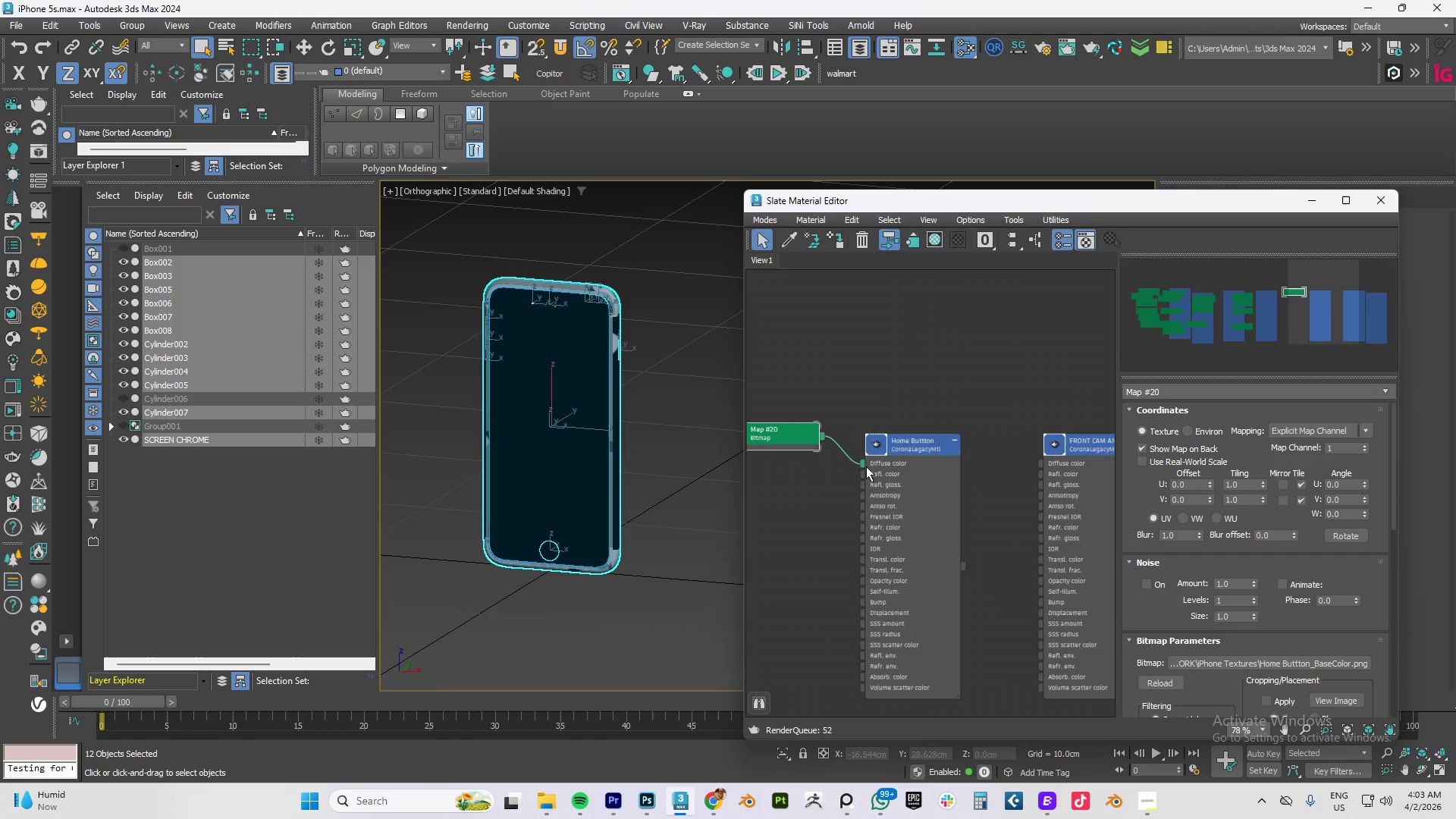 
key(Alt+AltLeft)
 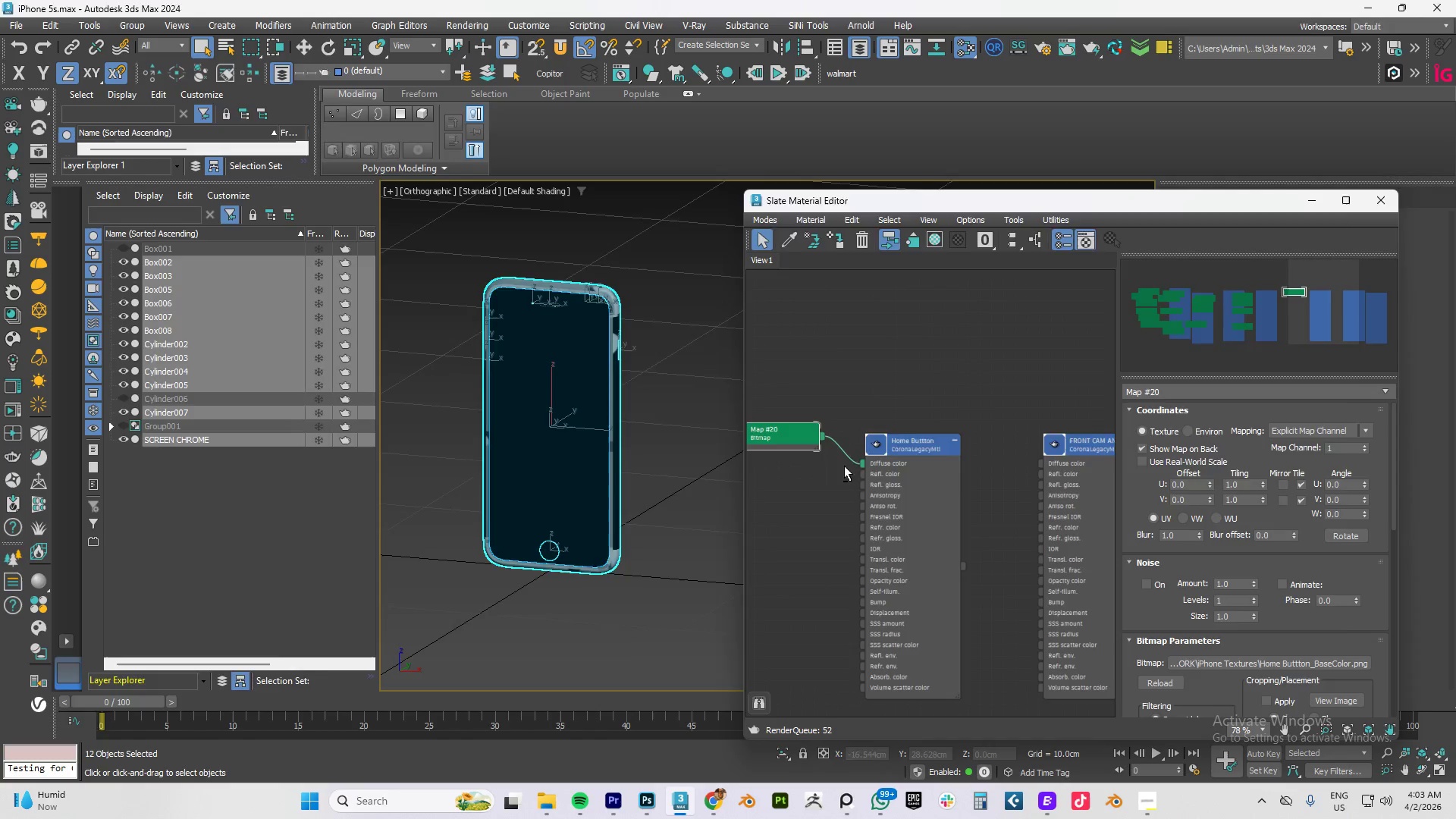 
key(Alt+Tab)
 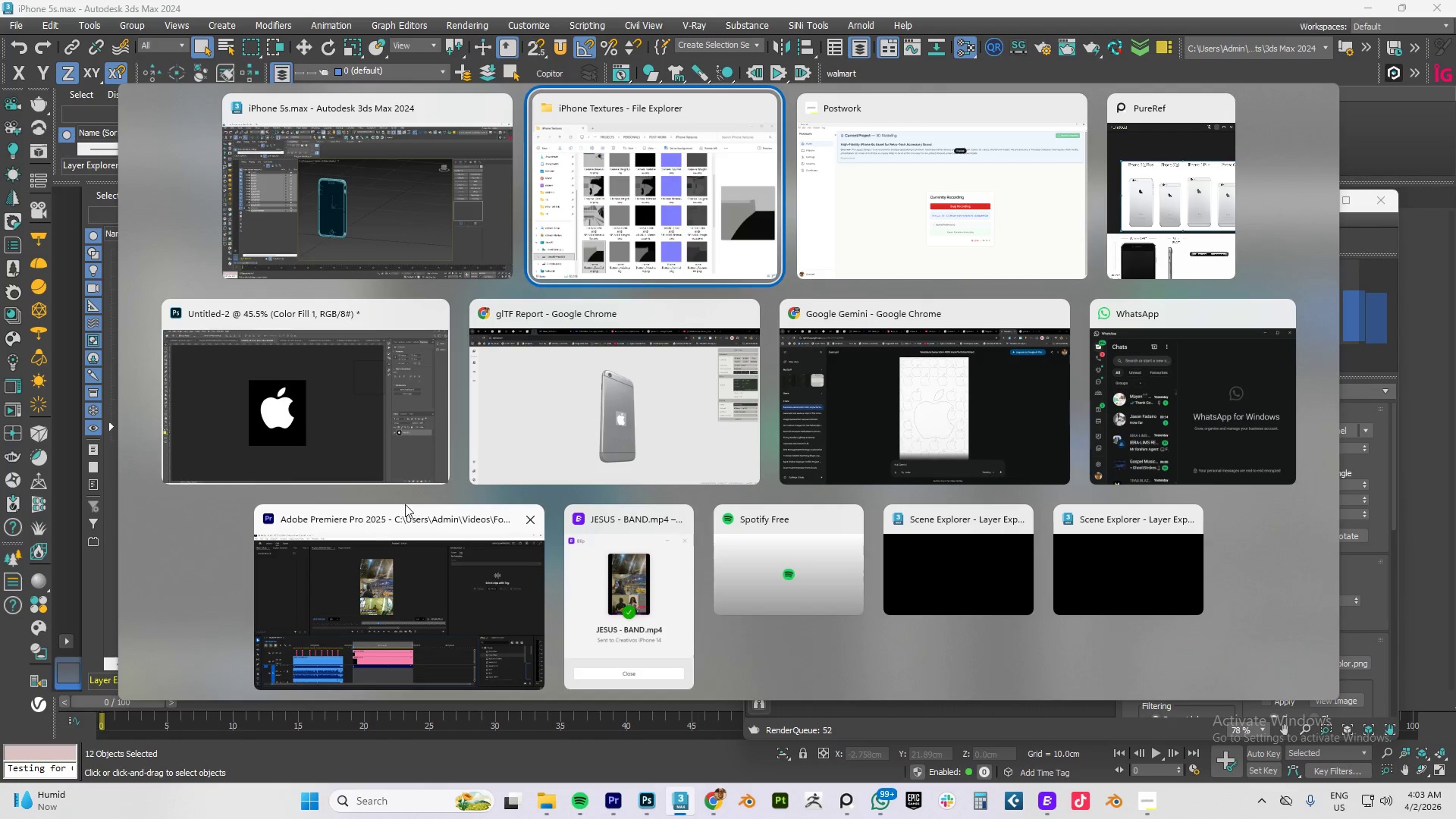 
key(Alt+AltLeft)
 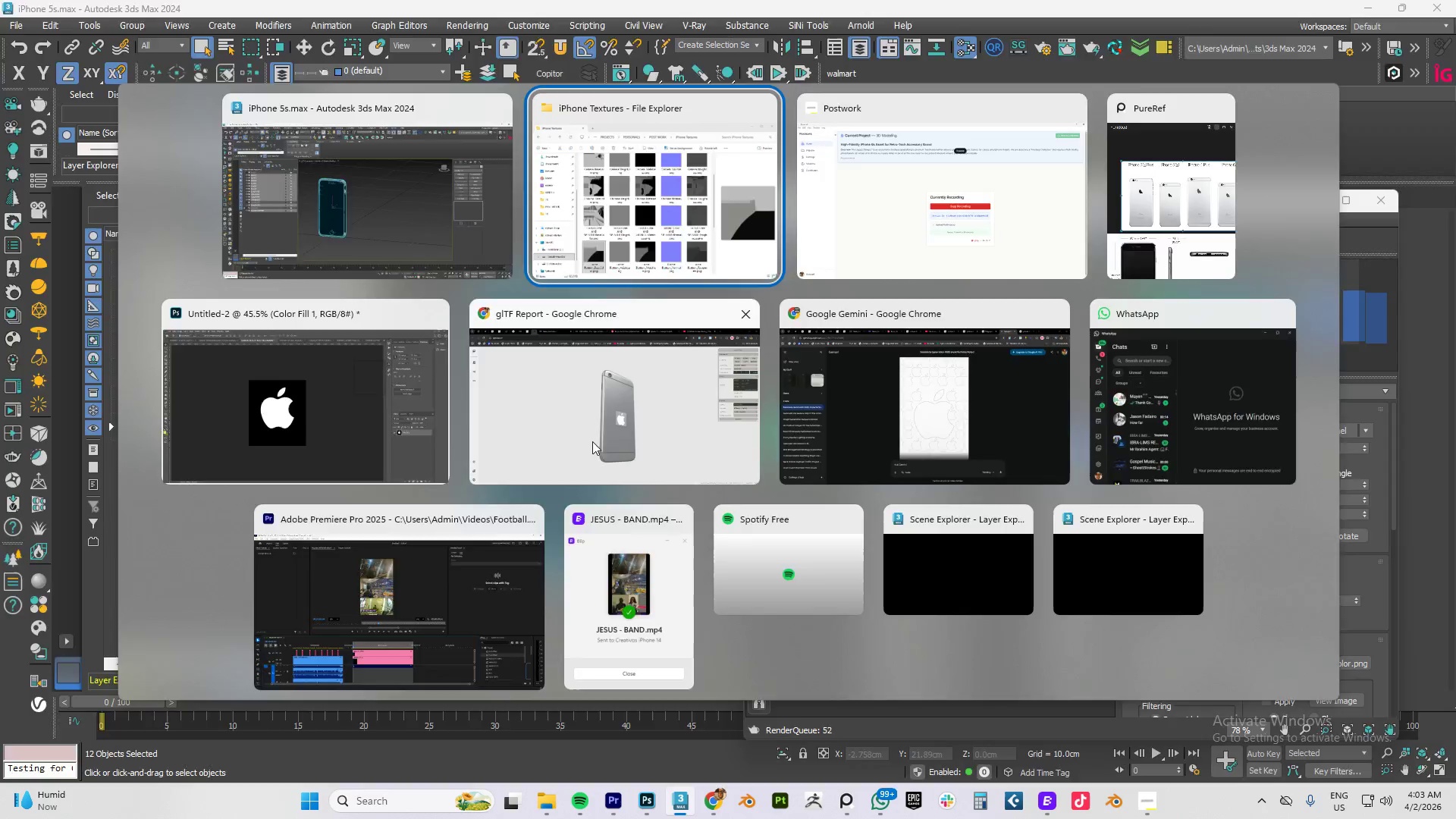 
key(Alt+Tab)